 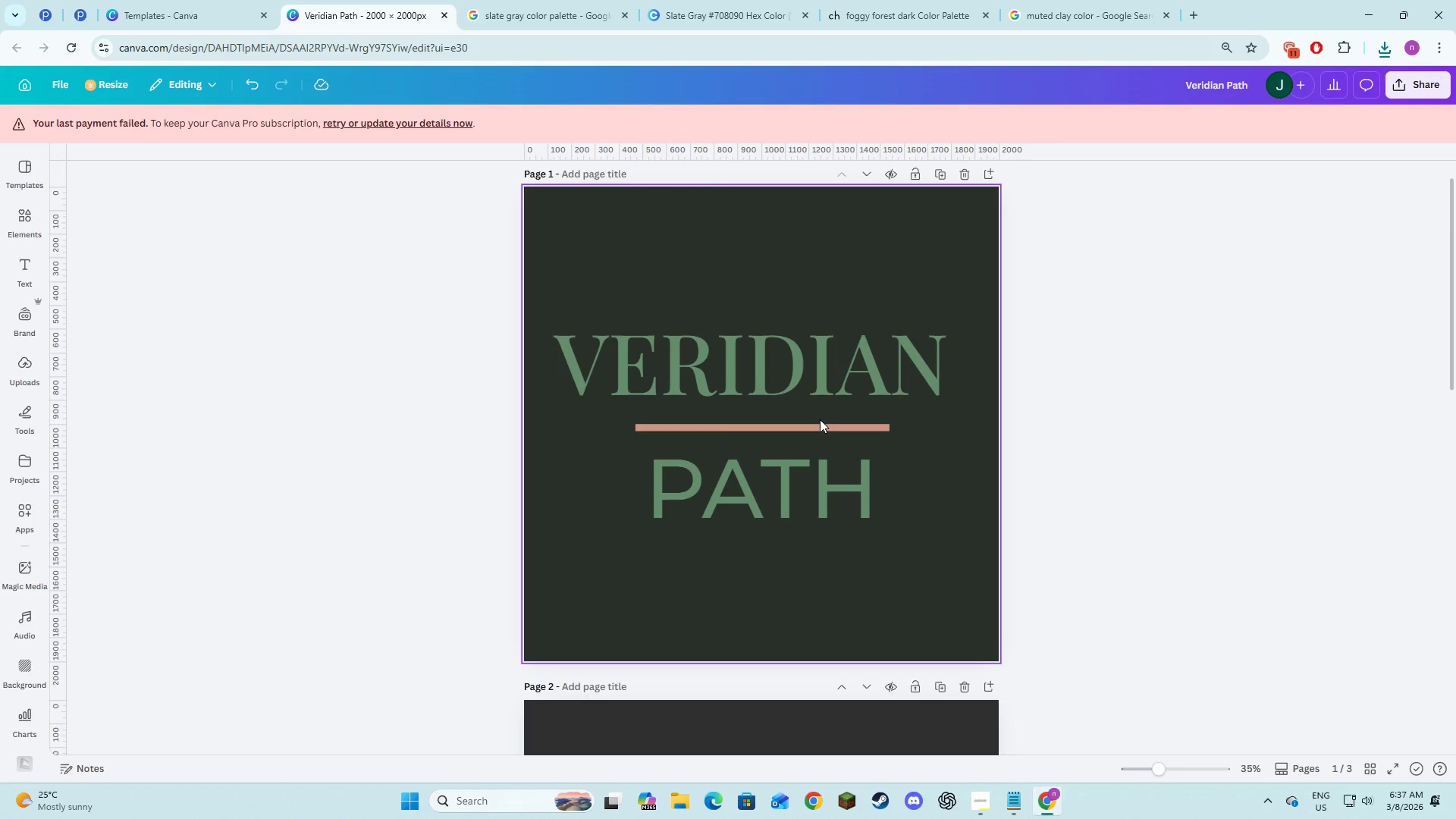 
scroll: coordinate [820, 419], scroll_direction: down, amount: 2.0
 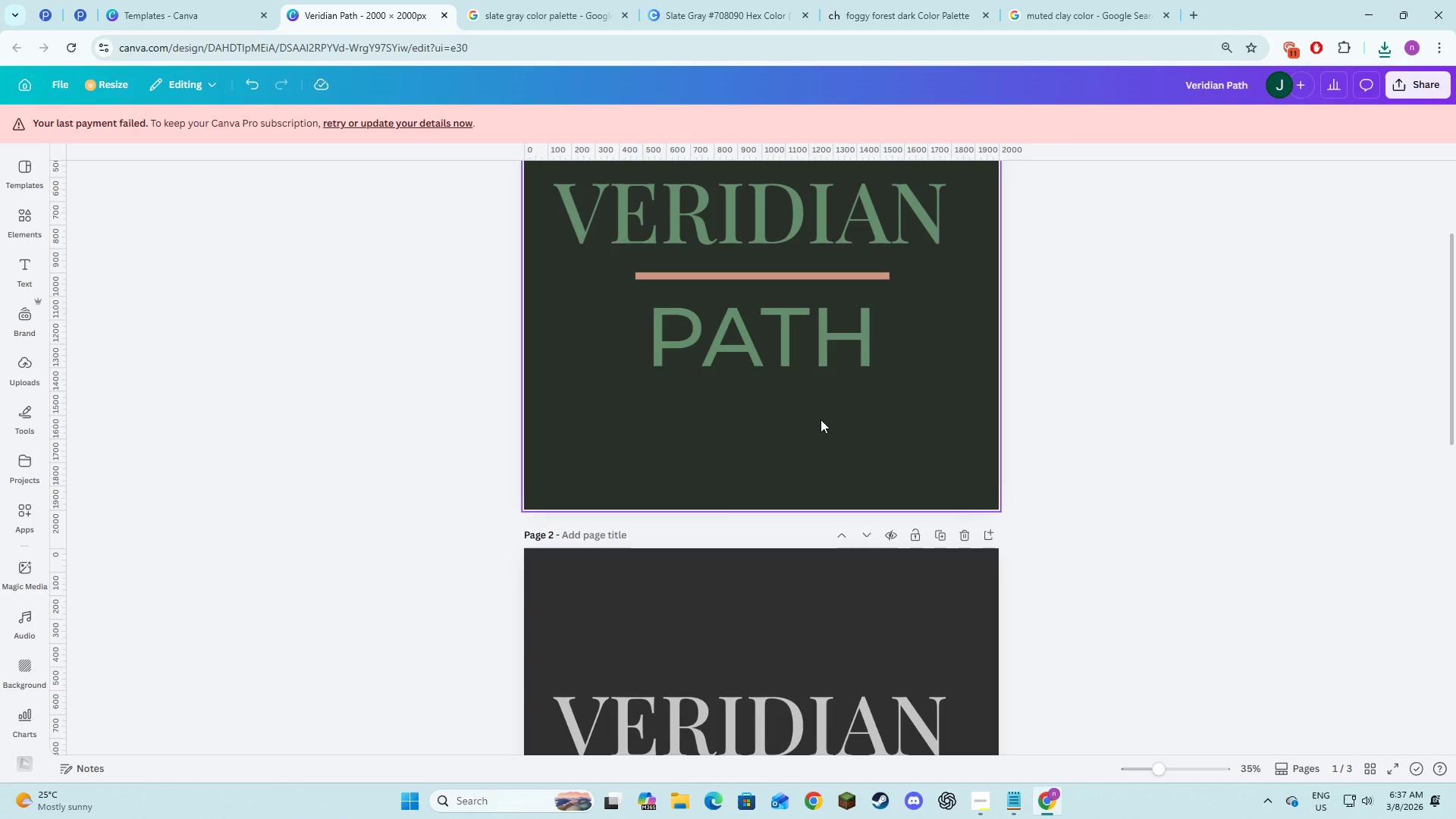 
left_click([821, 419])
 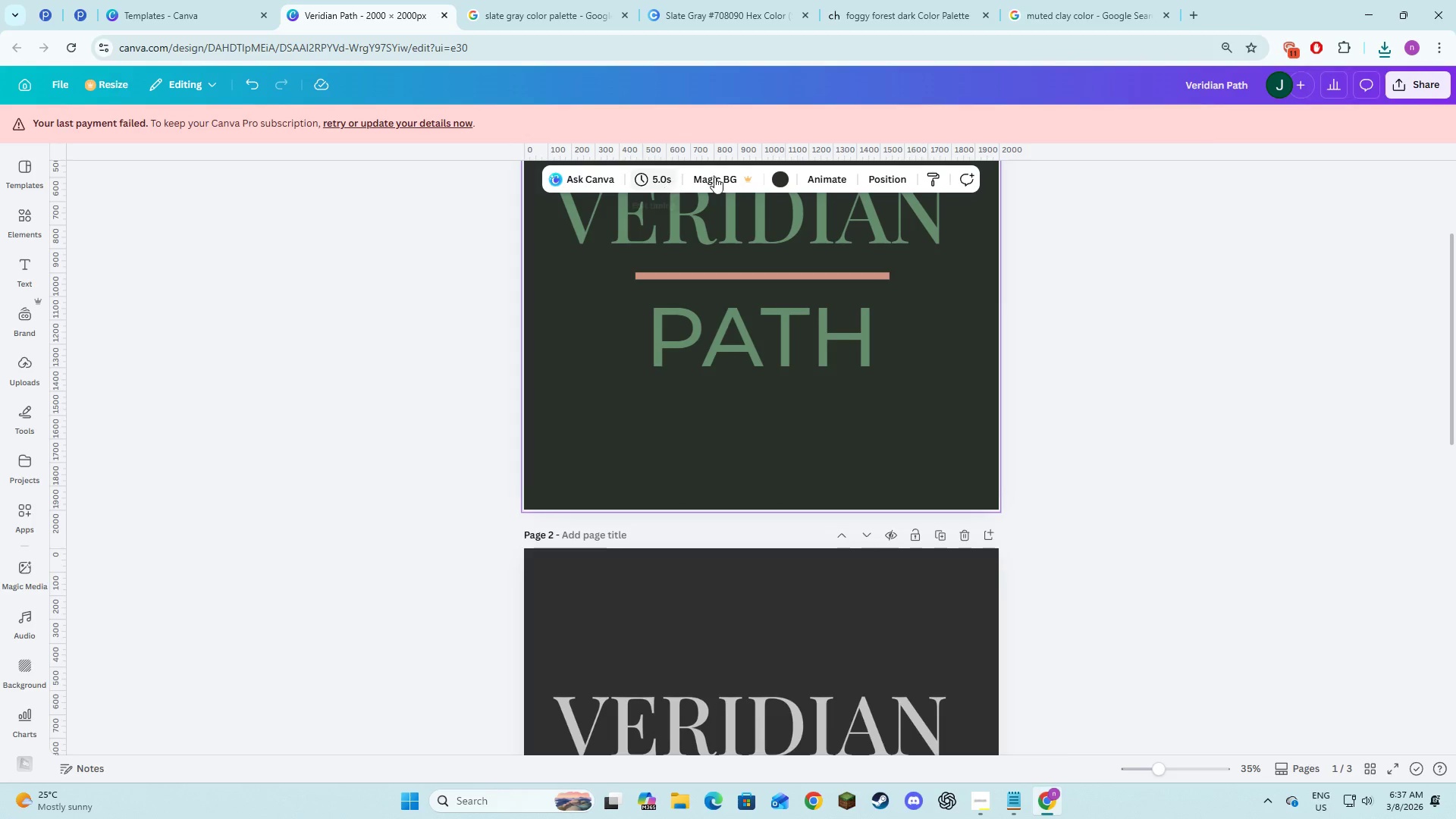 
left_click([783, 184])
 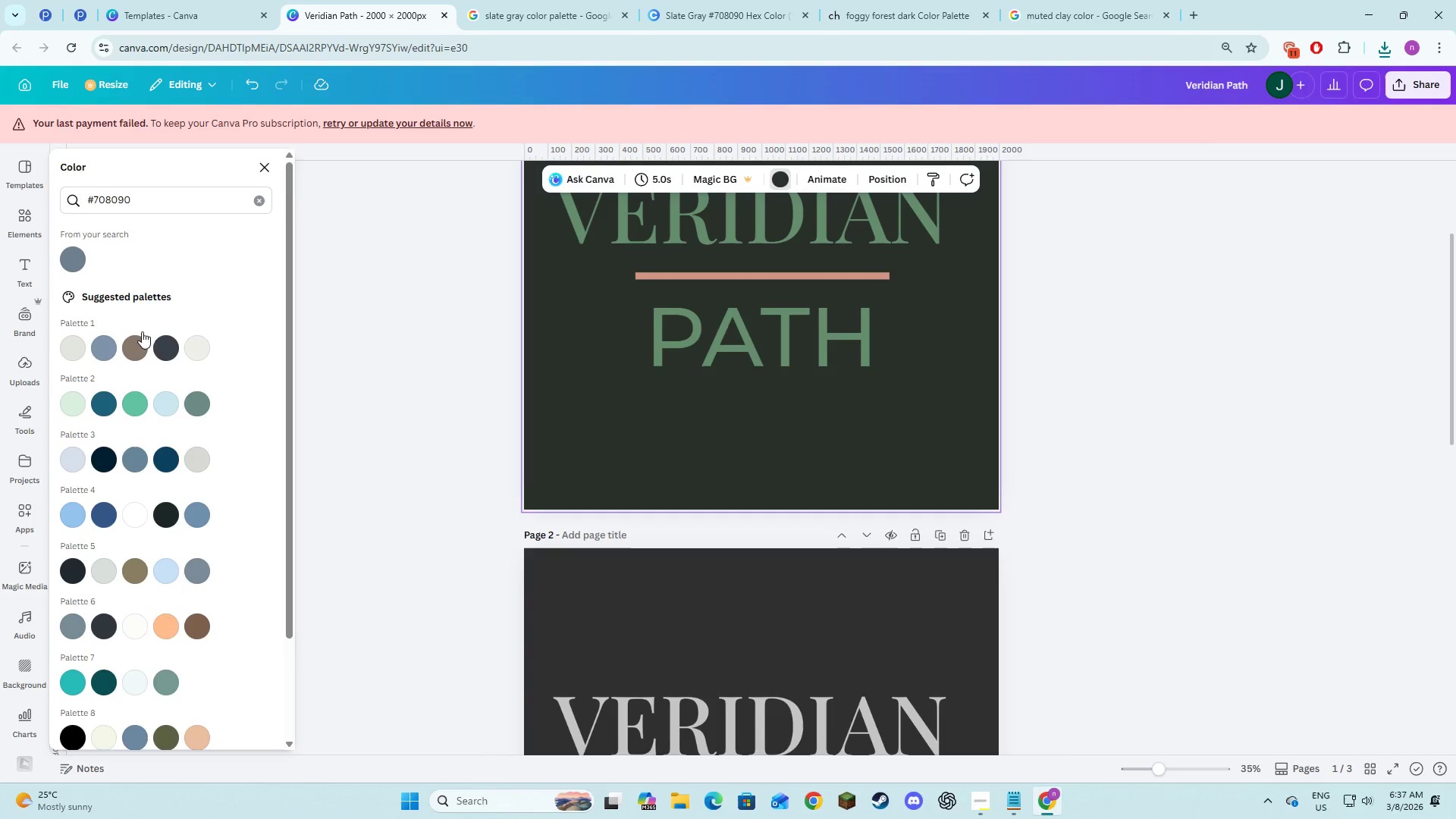 
left_click([257, 197])
 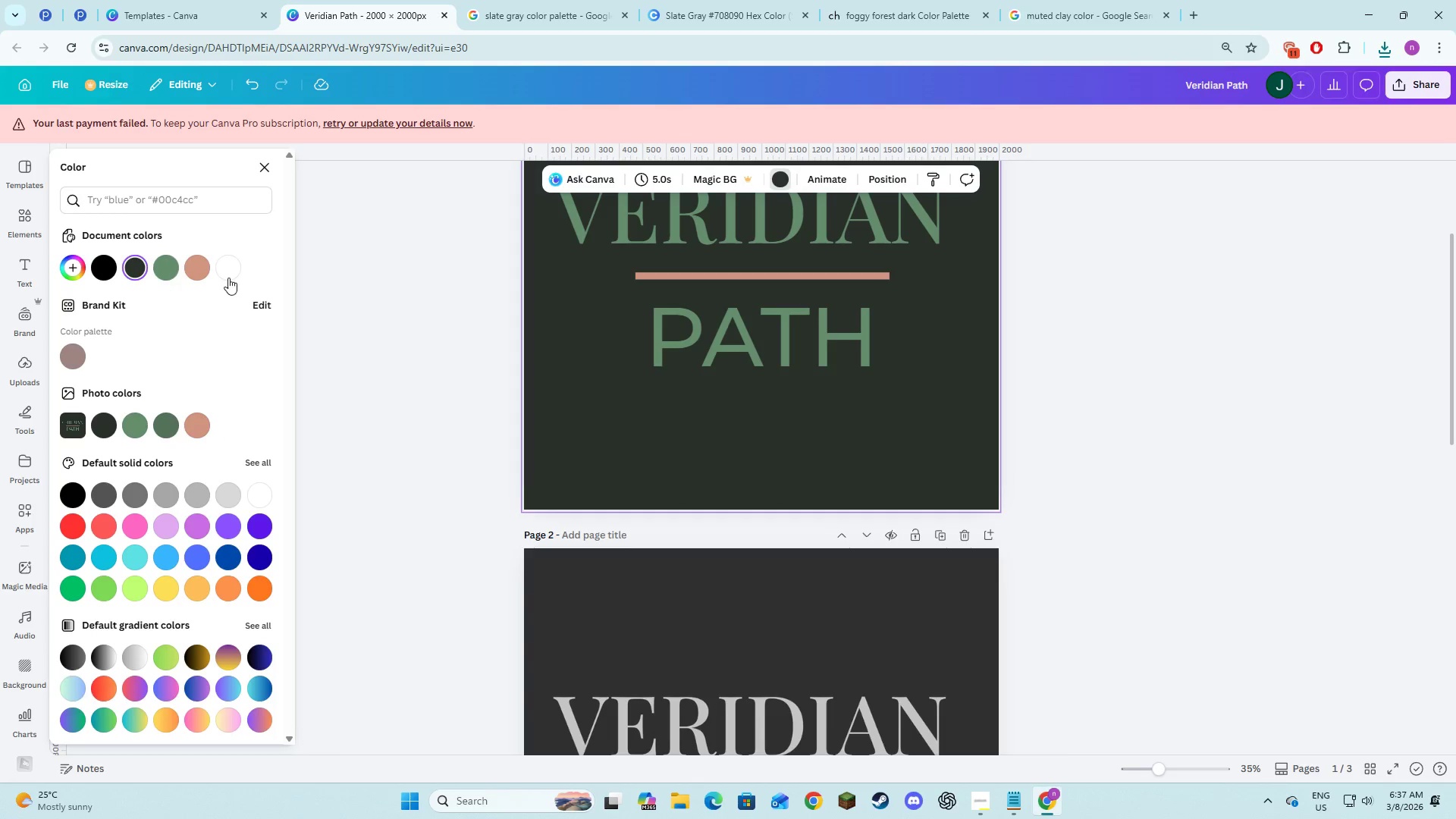 
left_click([231, 277])
 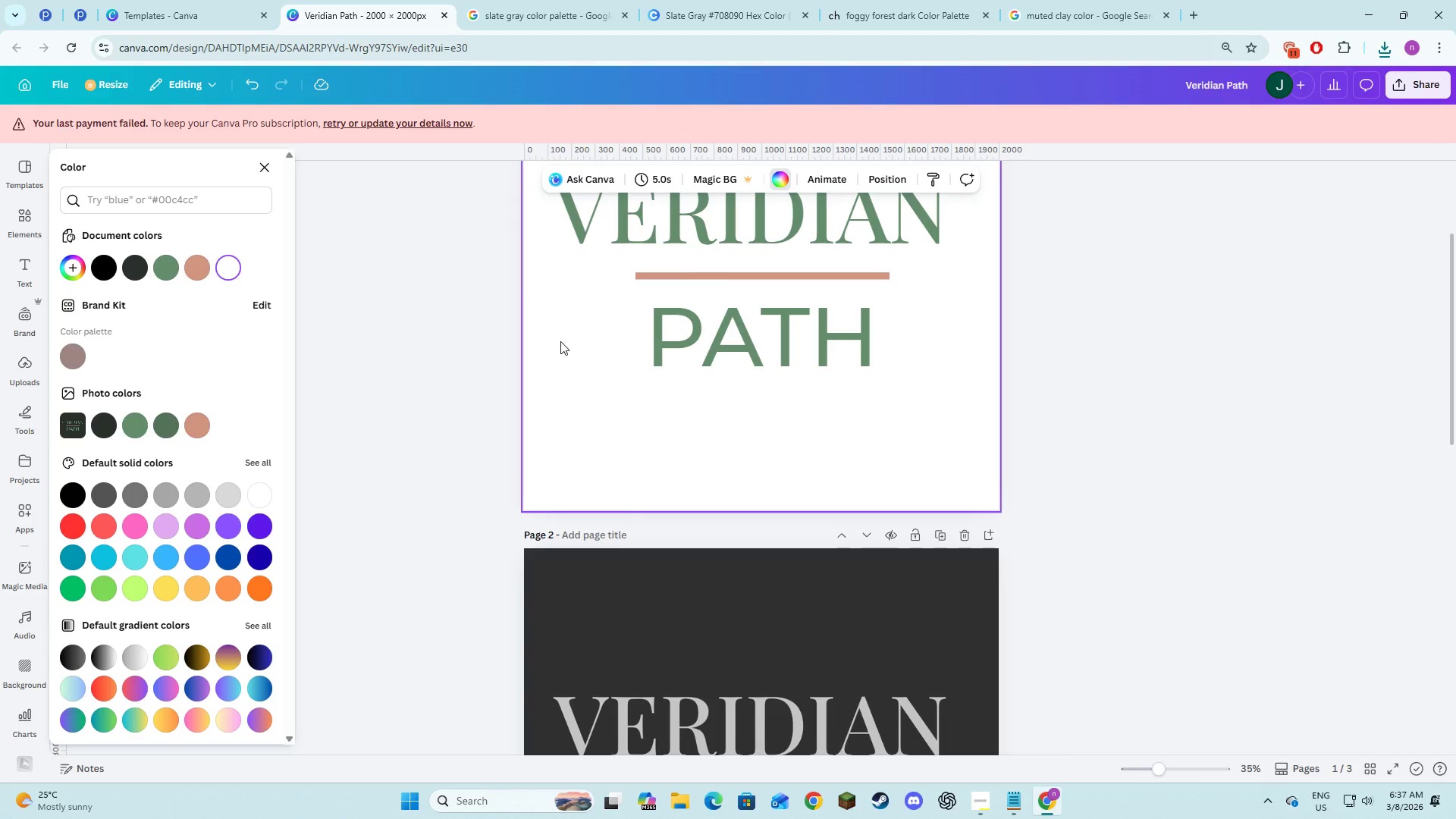 
scroll: coordinate [561, 353], scroll_direction: down, amount: 4.0
 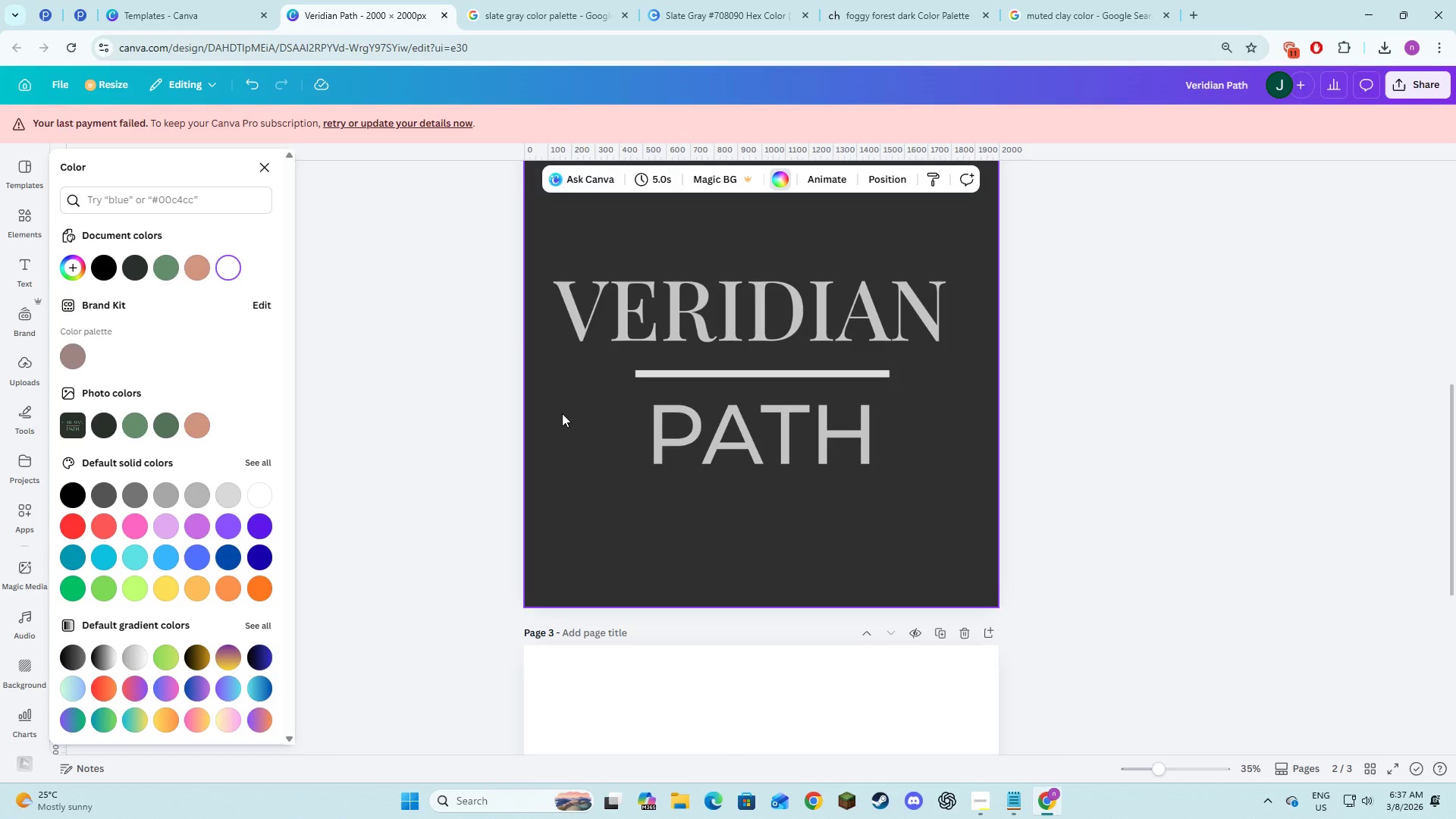 
left_click([562, 413])
 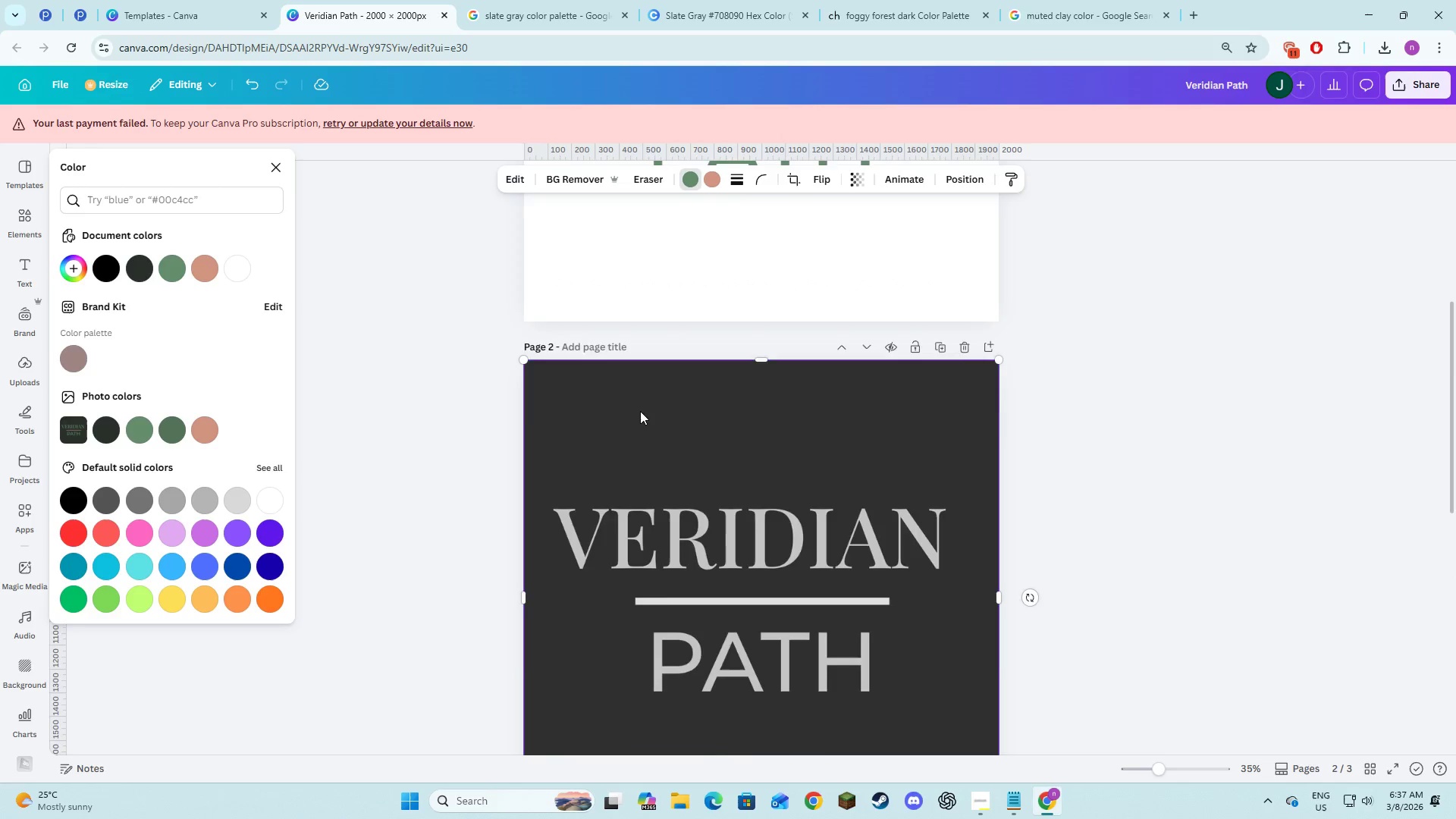 
scroll: coordinate [640, 411], scroll_direction: up, amount: 7.0
 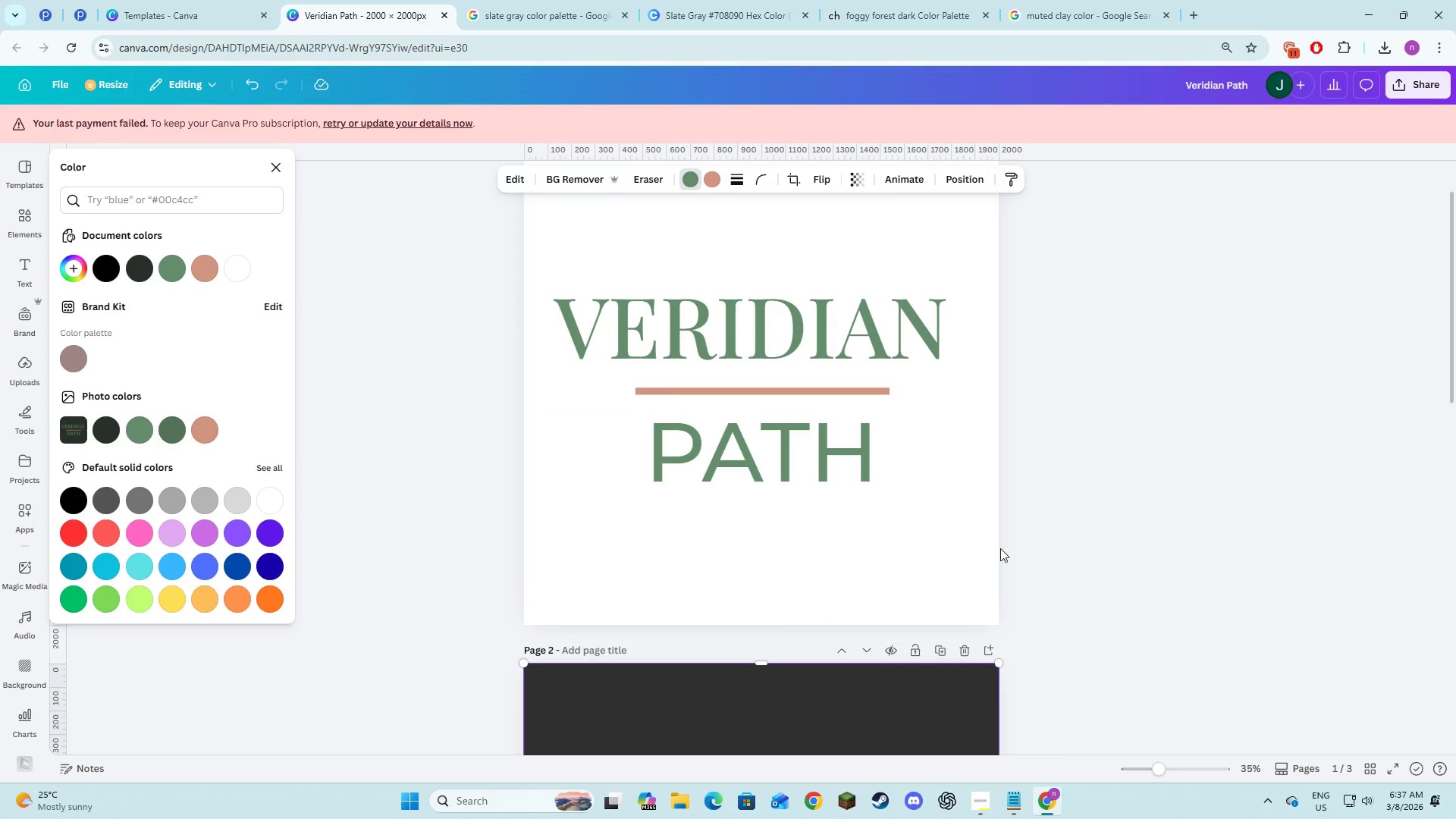 
left_click([973, 560])
 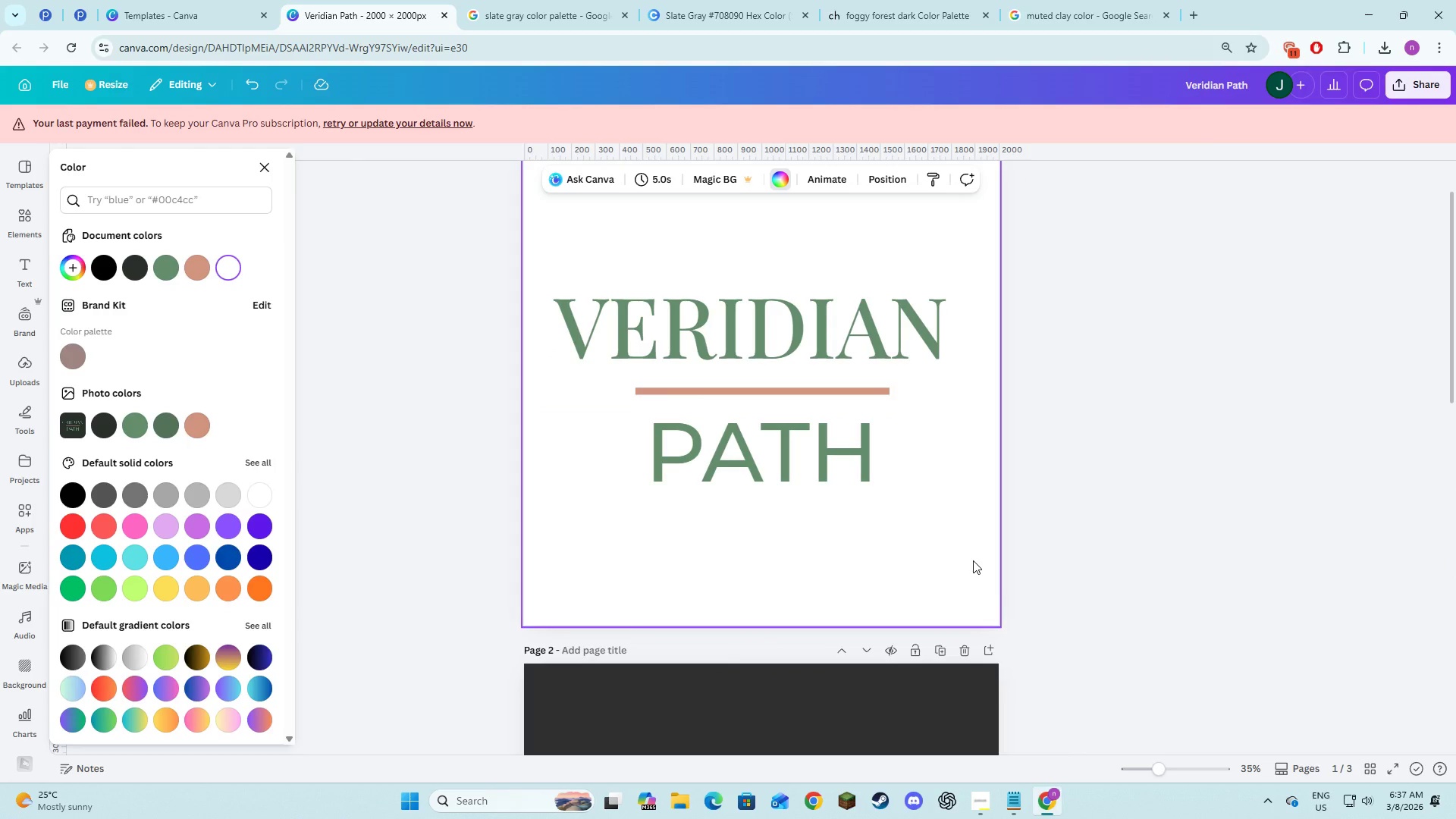 
right_click([973, 560])
 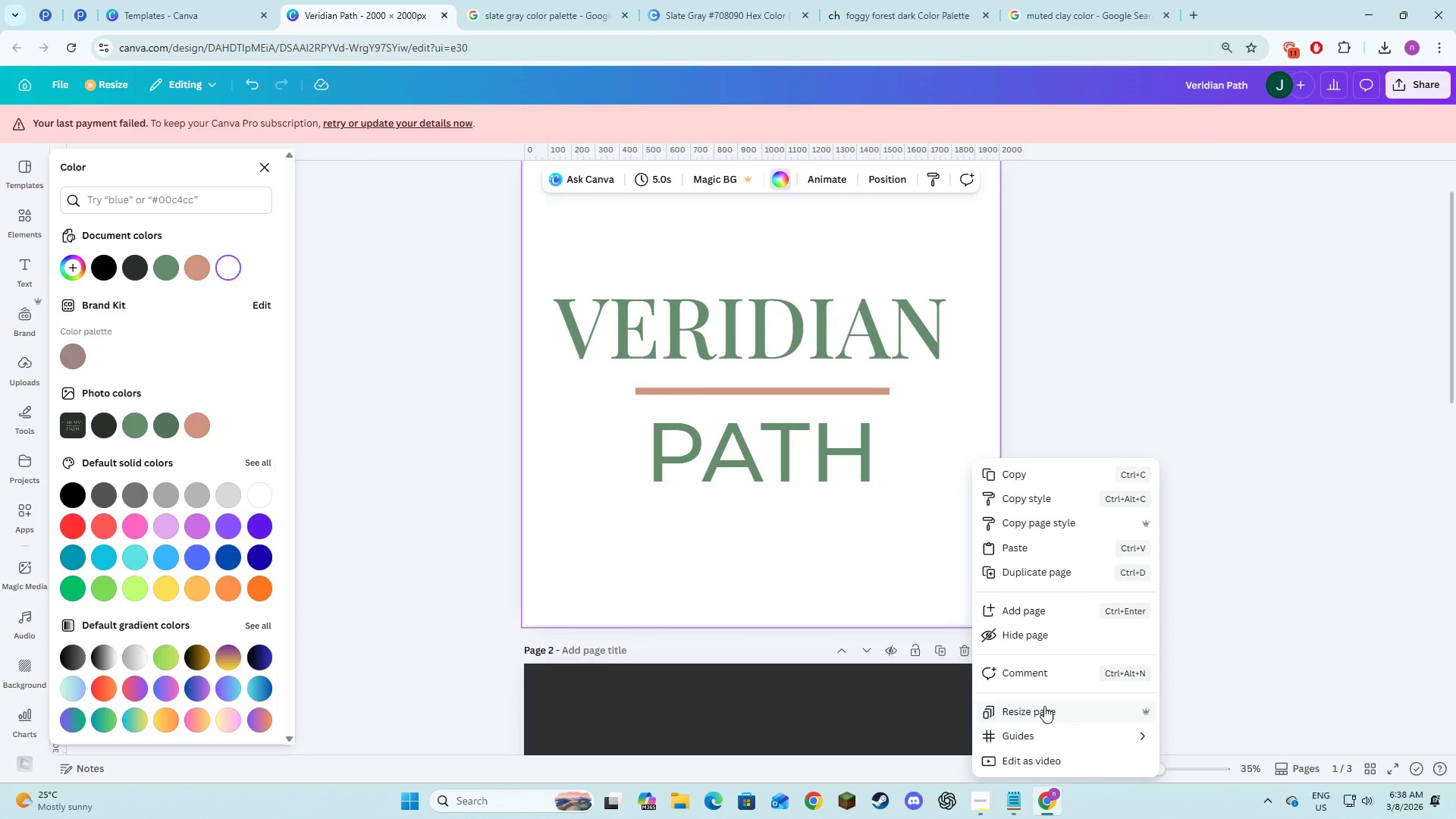 
left_click([1044, 710])
 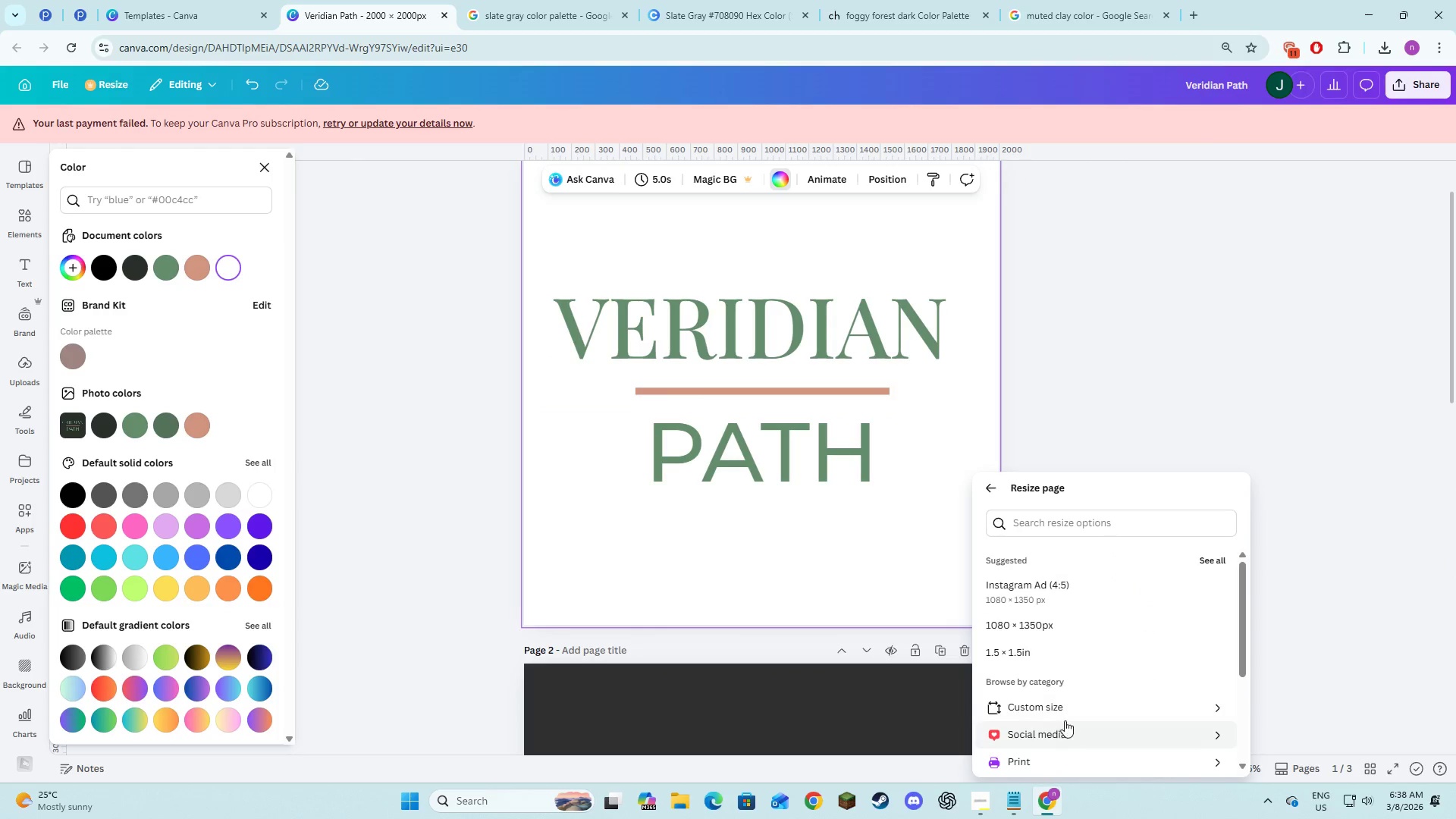 
left_click([1065, 711])
 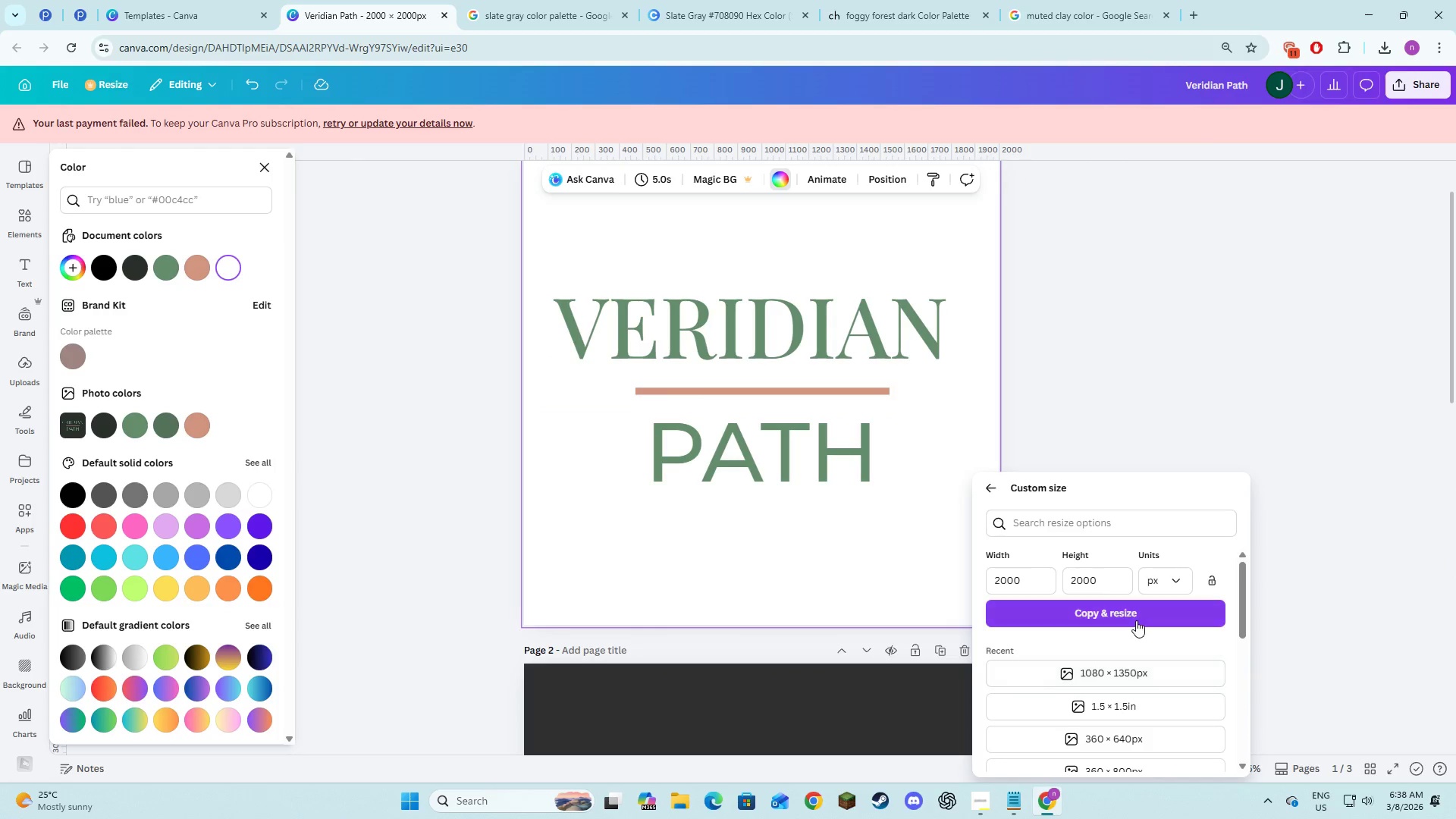 
left_click([1136, 620])
 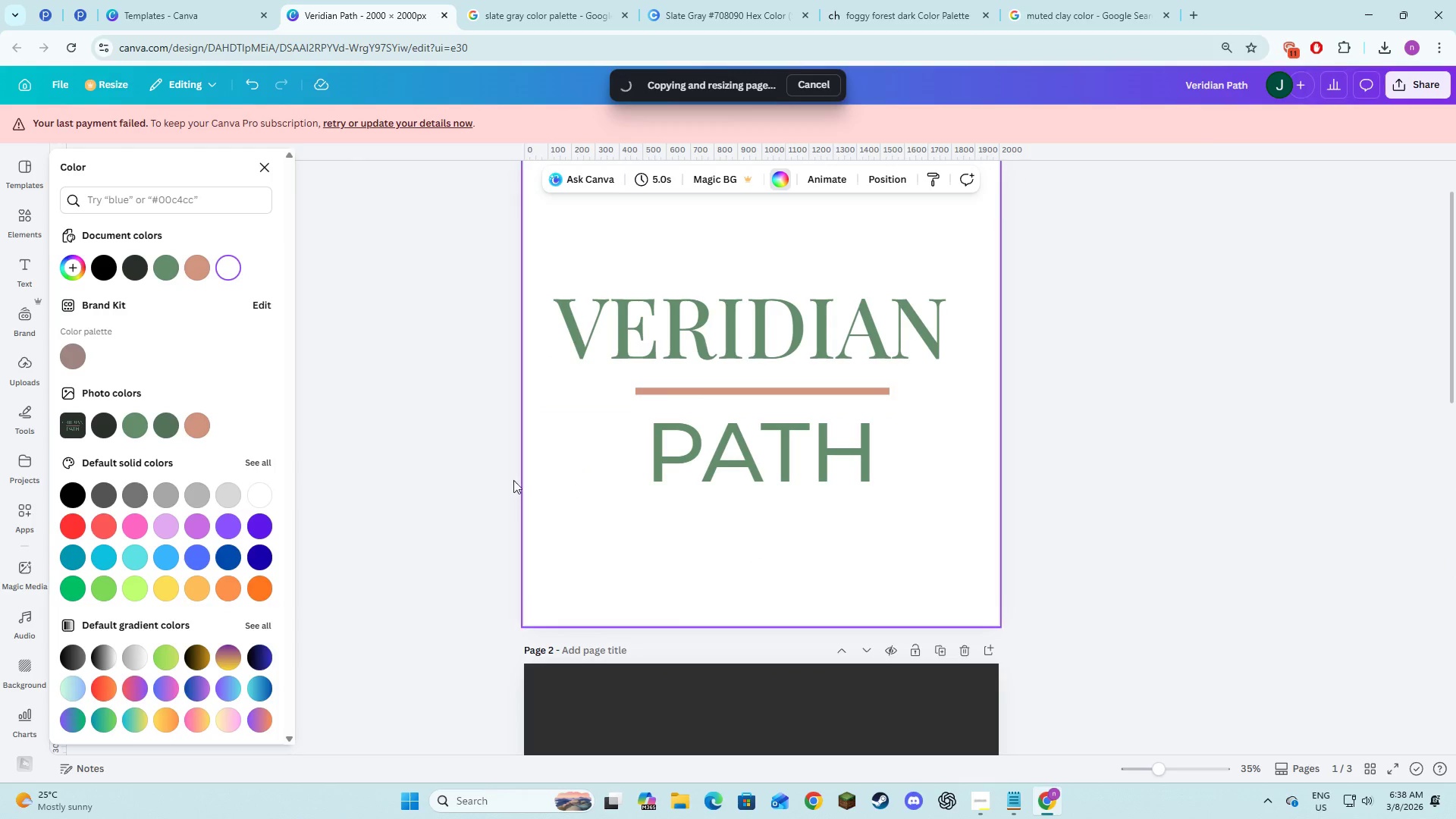 
scroll: coordinate [500, 474], scroll_direction: down, amount: 4.0
 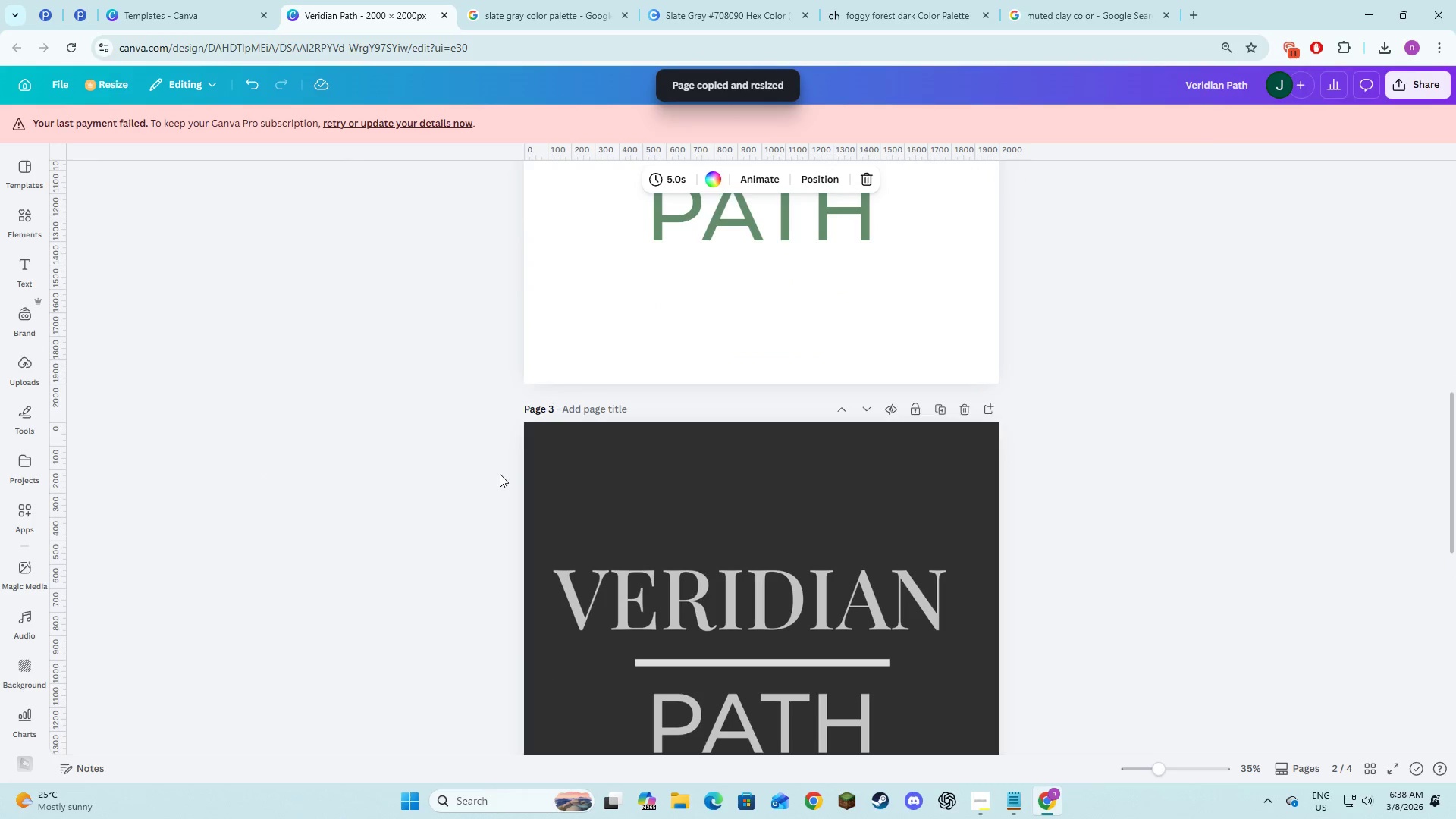 
scroll: coordinate [500, 474], scroll_direction: up, amount: 6.0
 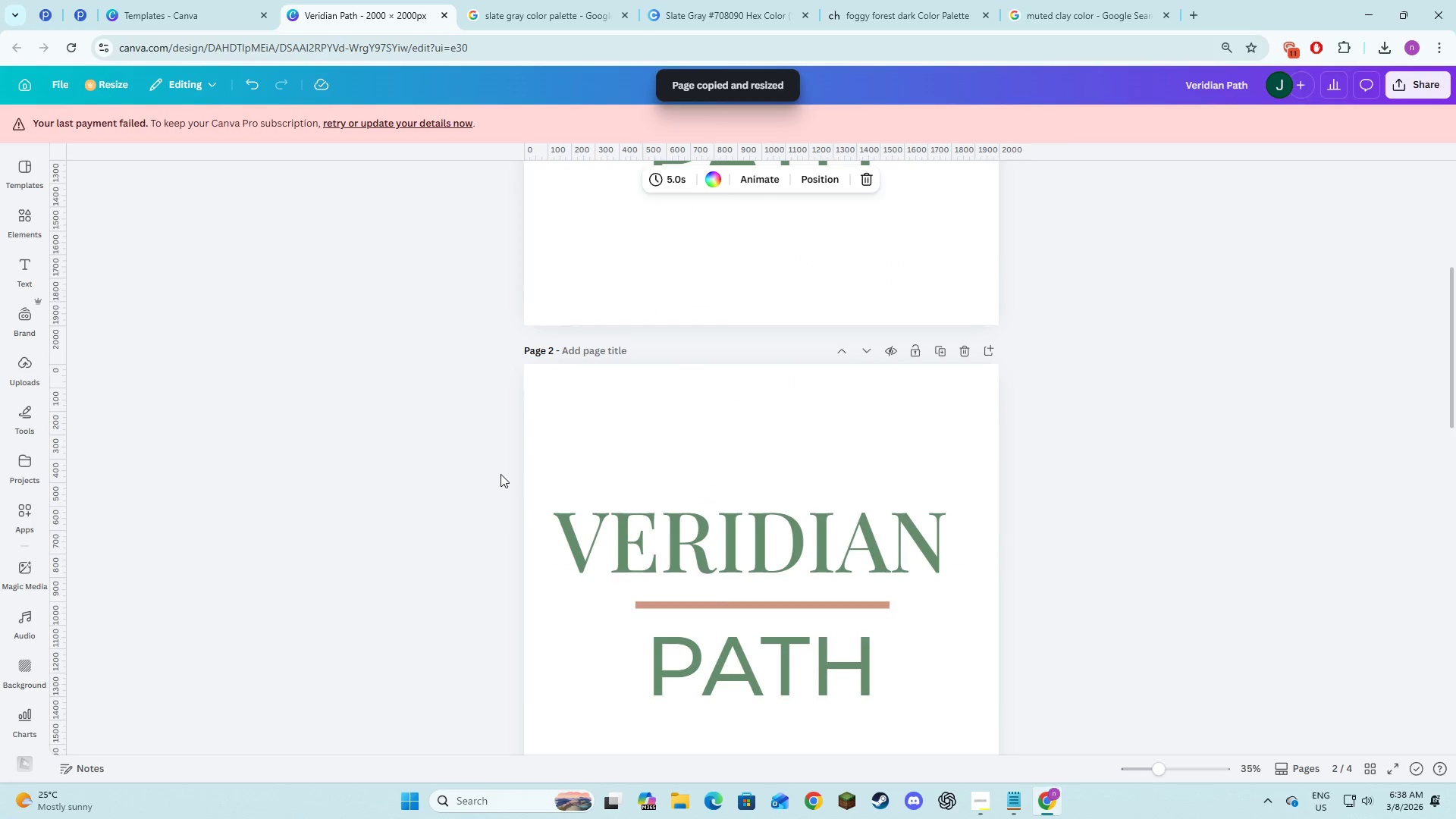 
scroll: coordinate [500, 474], scroll_direction: down, amount: 1.0
 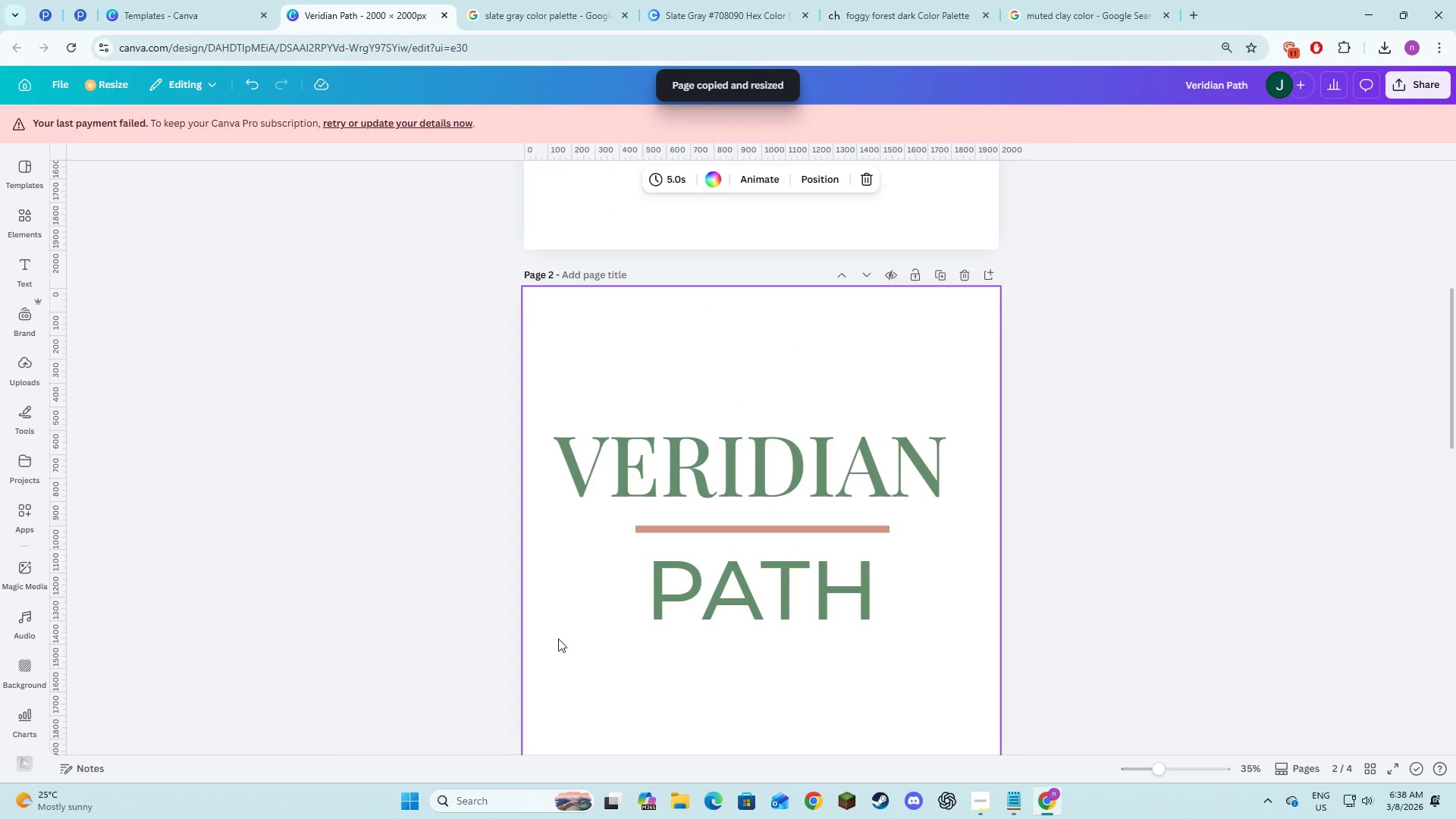 
left_click([558, 639])
 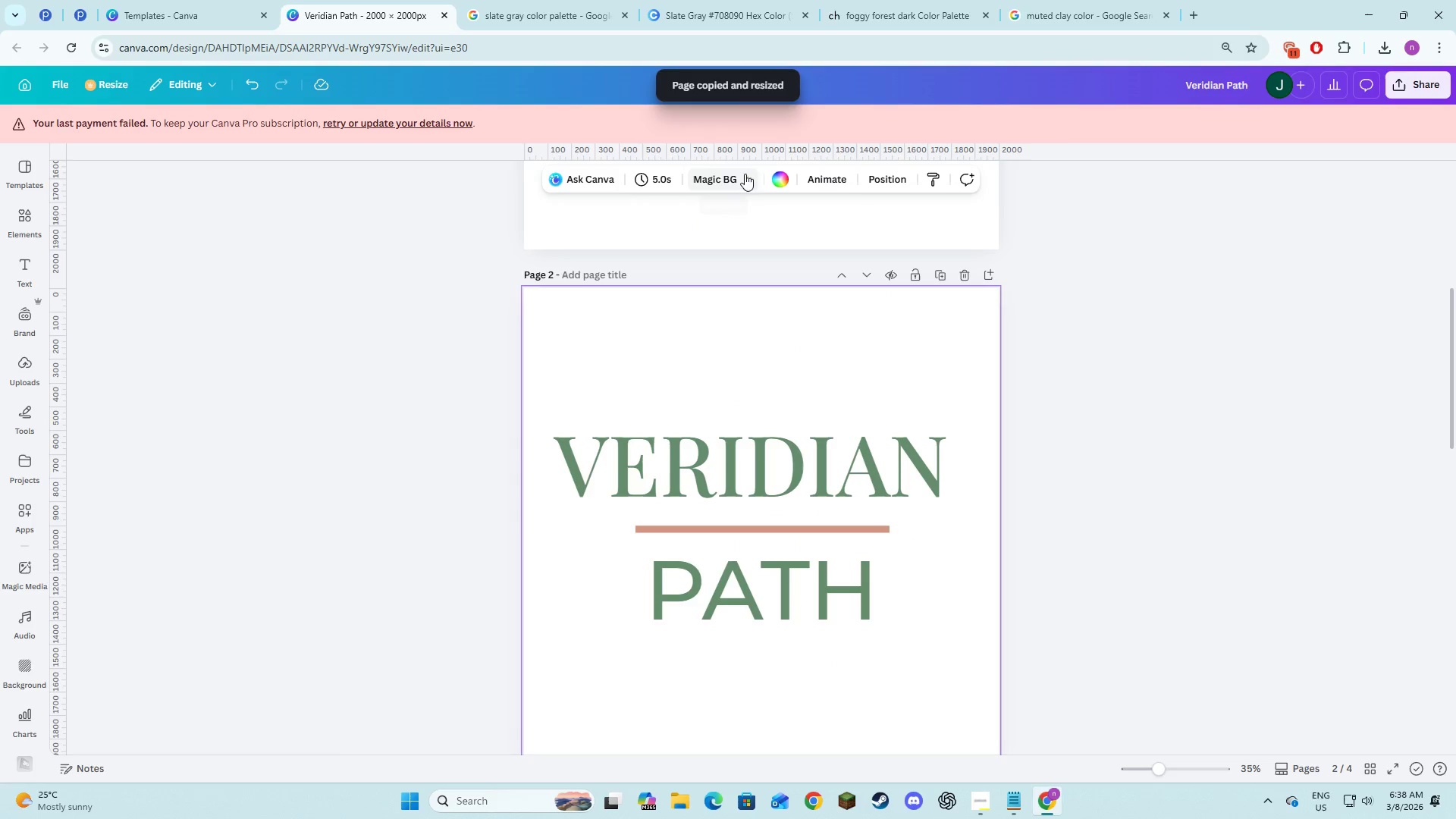 
left_click([777, 177])
 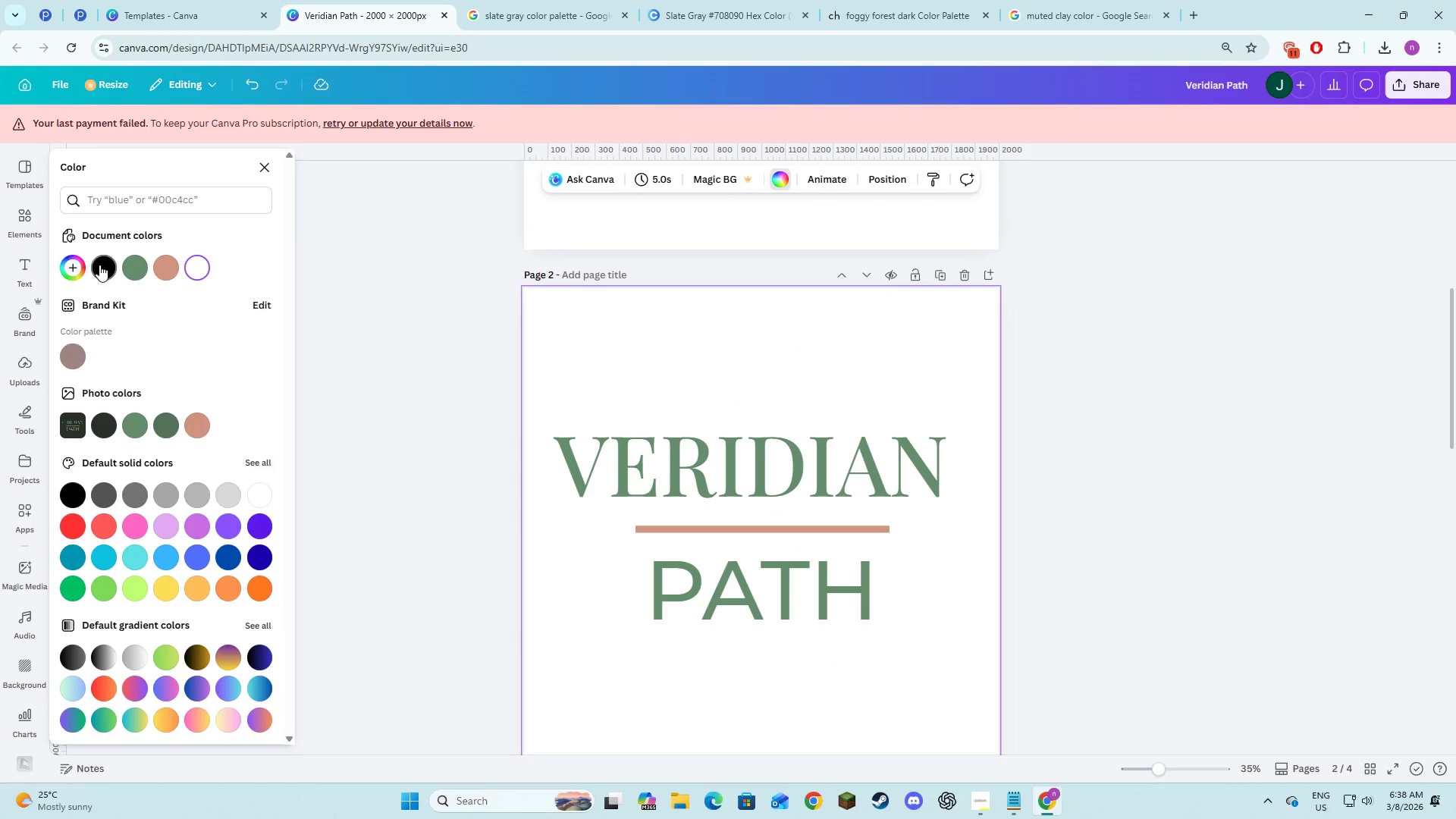 
left_click([98, 268])
 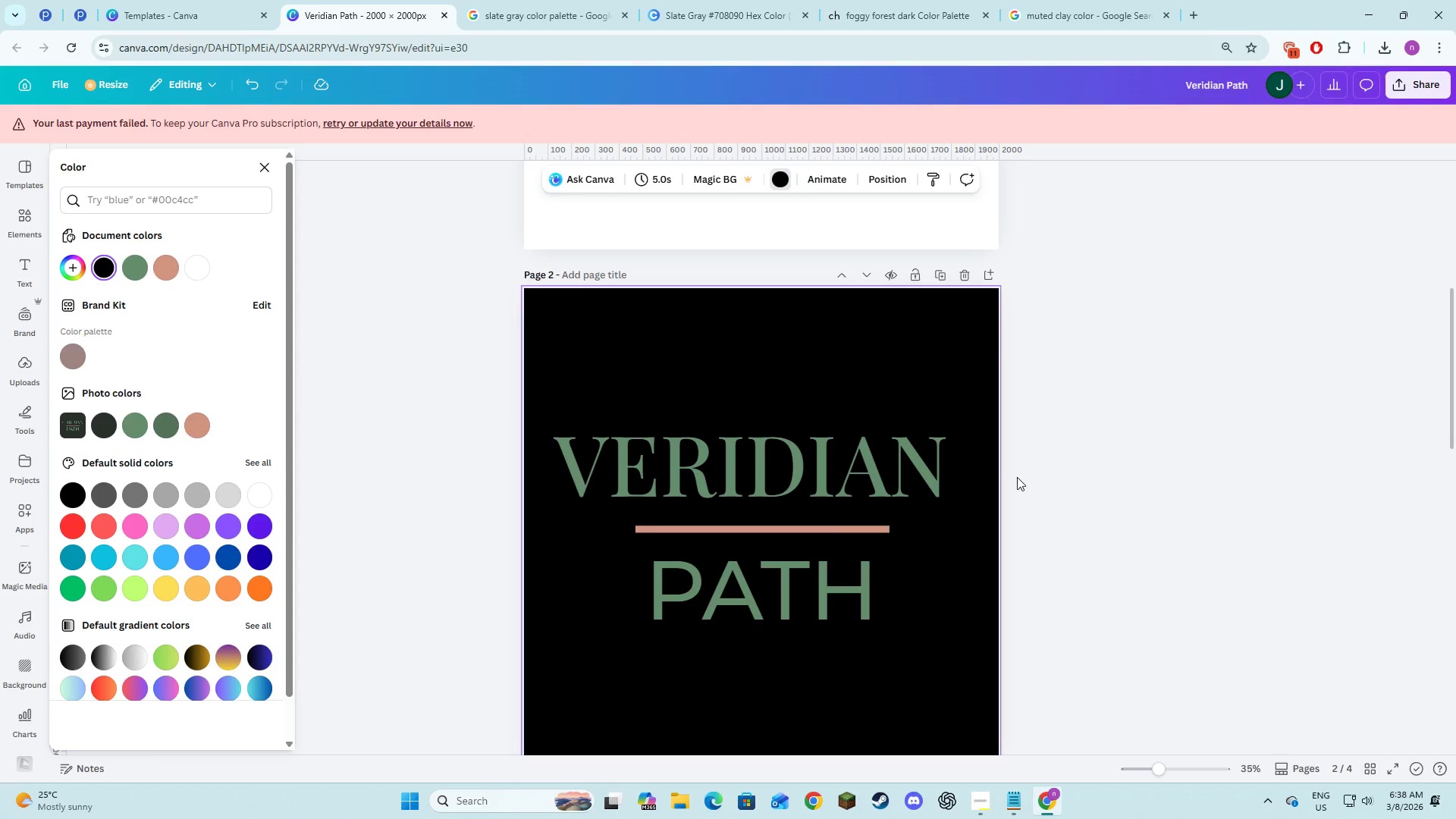 
left_click([1018, 478])
 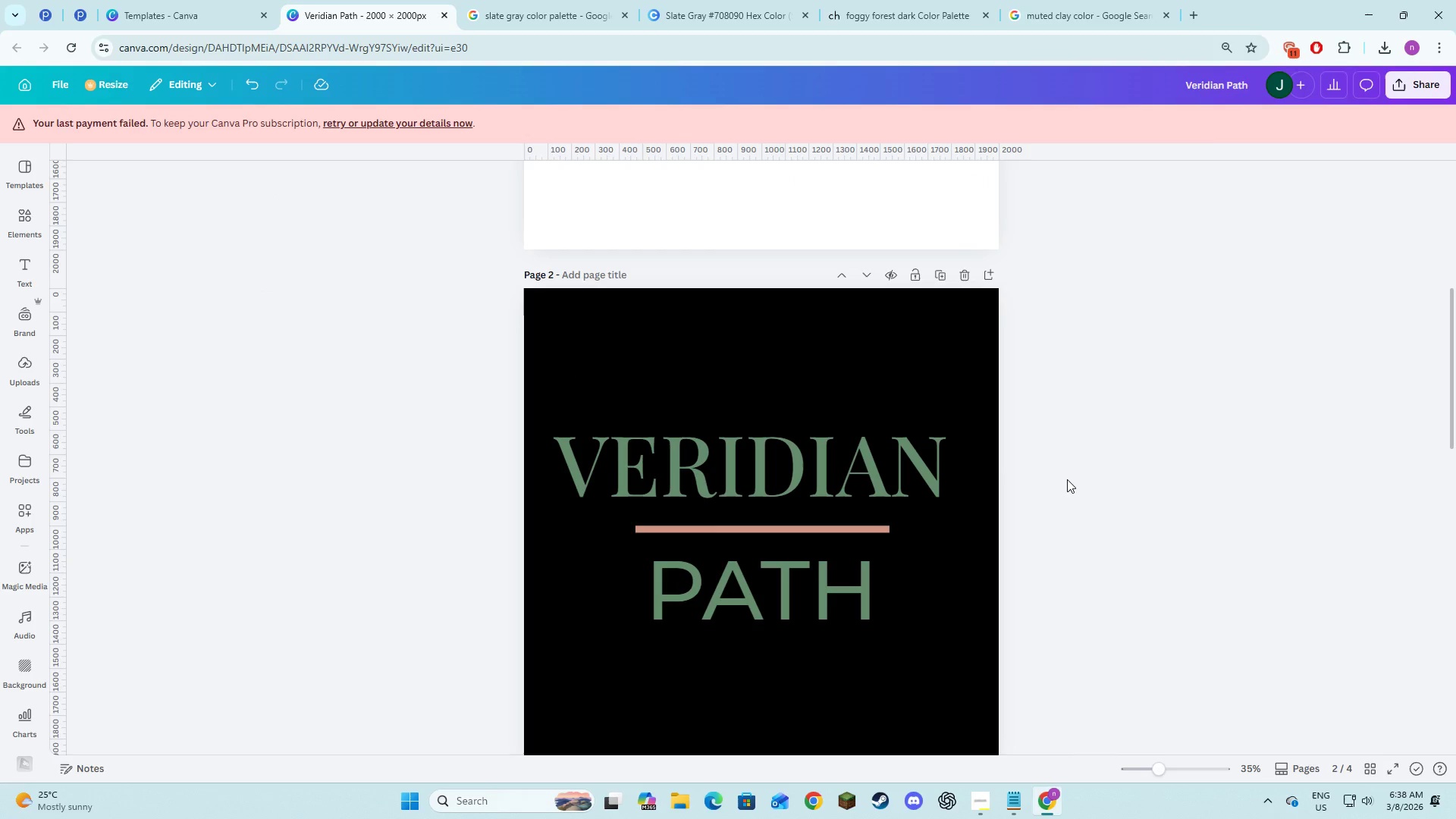 
triple_click([1067, 479])
 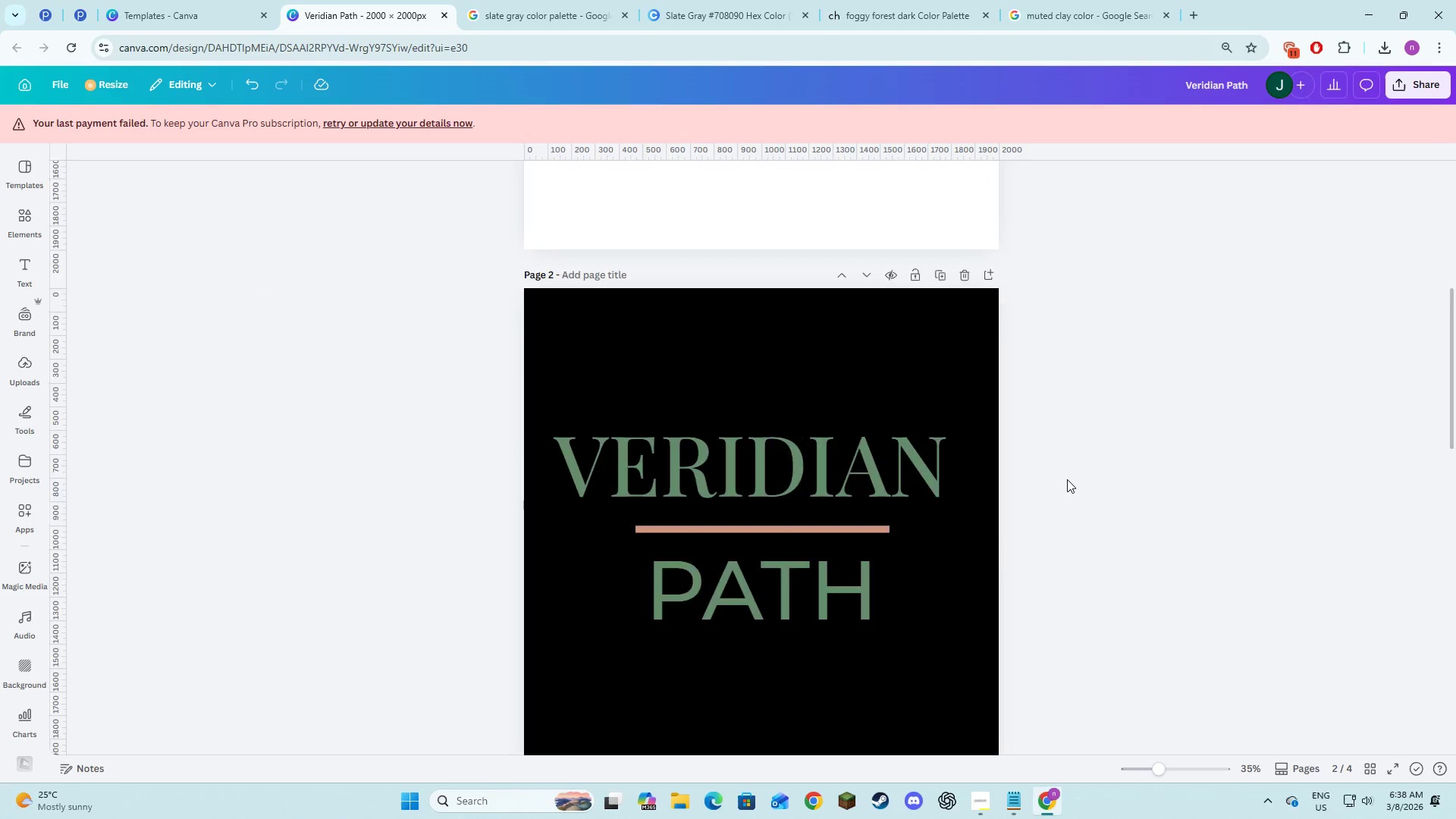 
scroll: coordinate [1067, 479], scroll_direction: down, amount: 8.0
 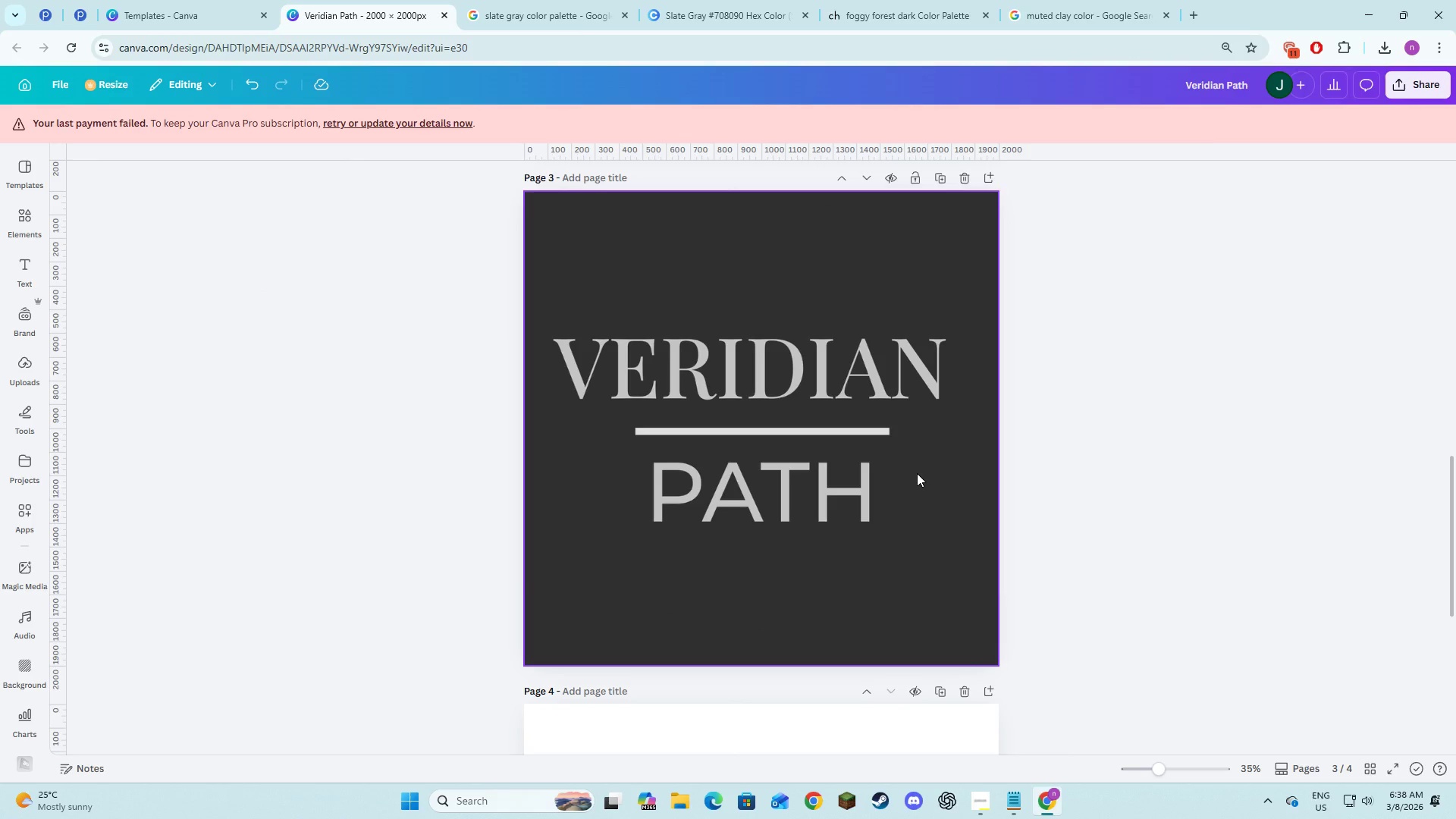 
left_click([917, 473])
 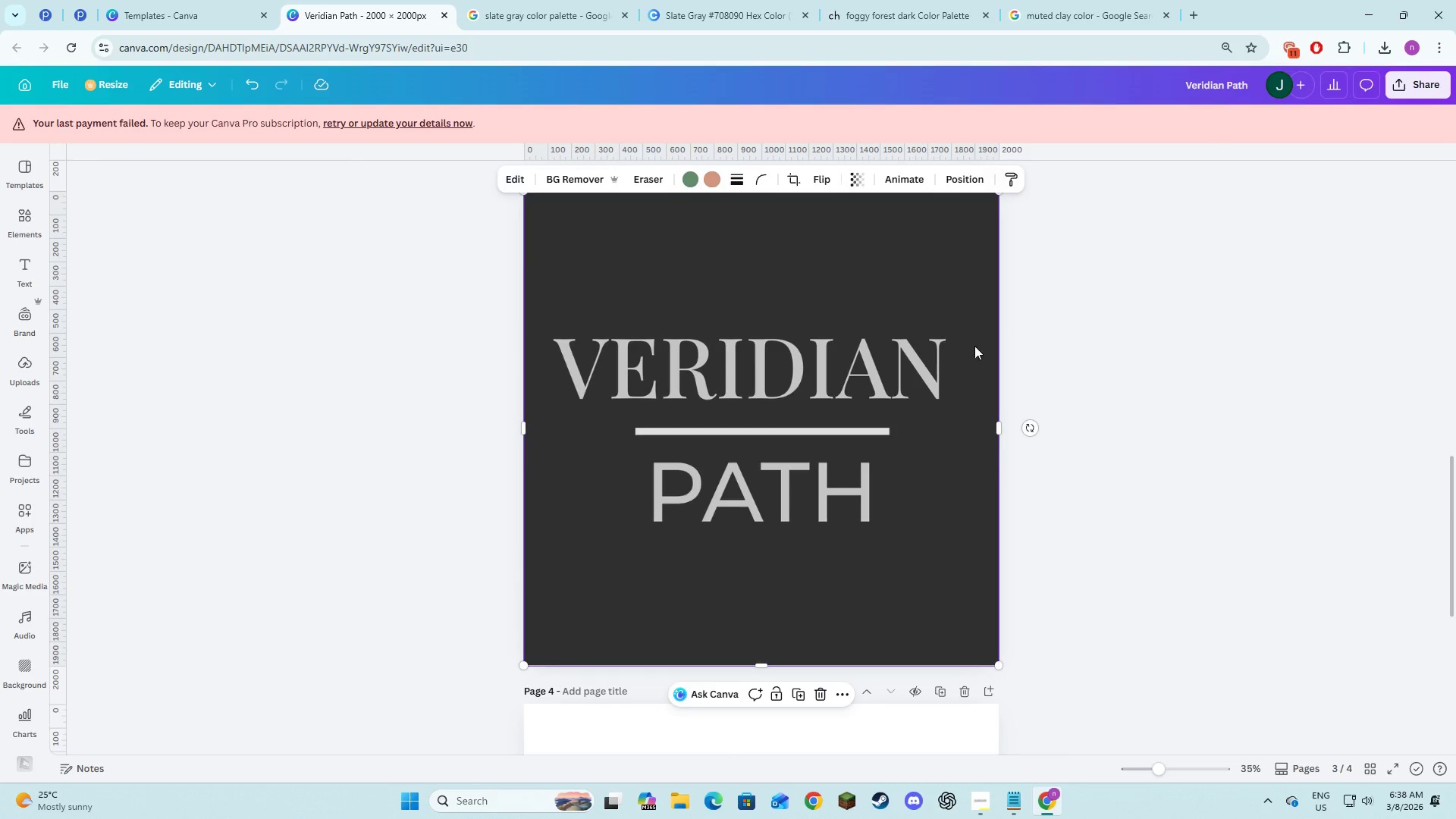 
scroll: coordinate [978, 350], scroll_direction: up, amount: 3.0
 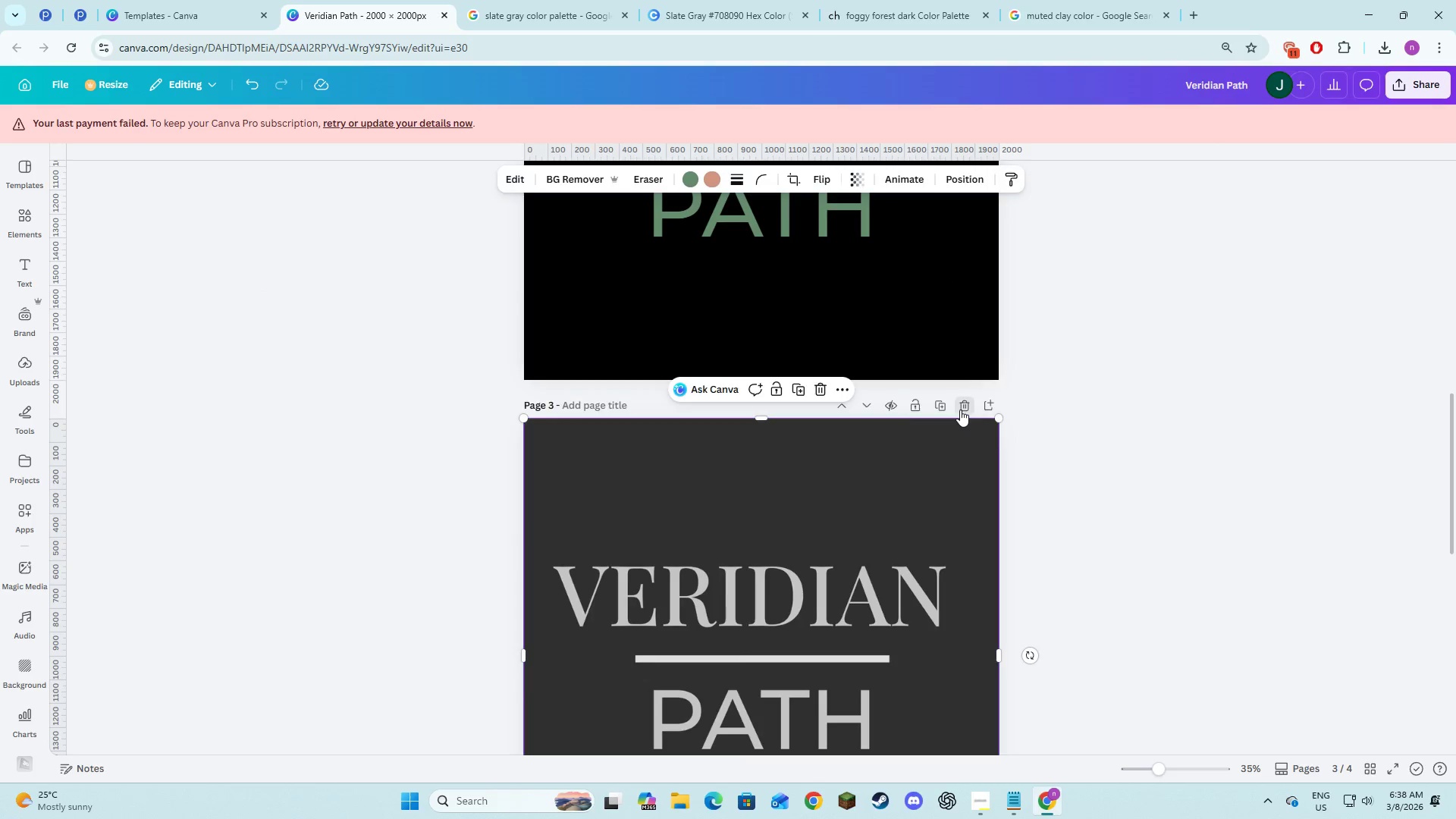 
double_click([1123, 400])
 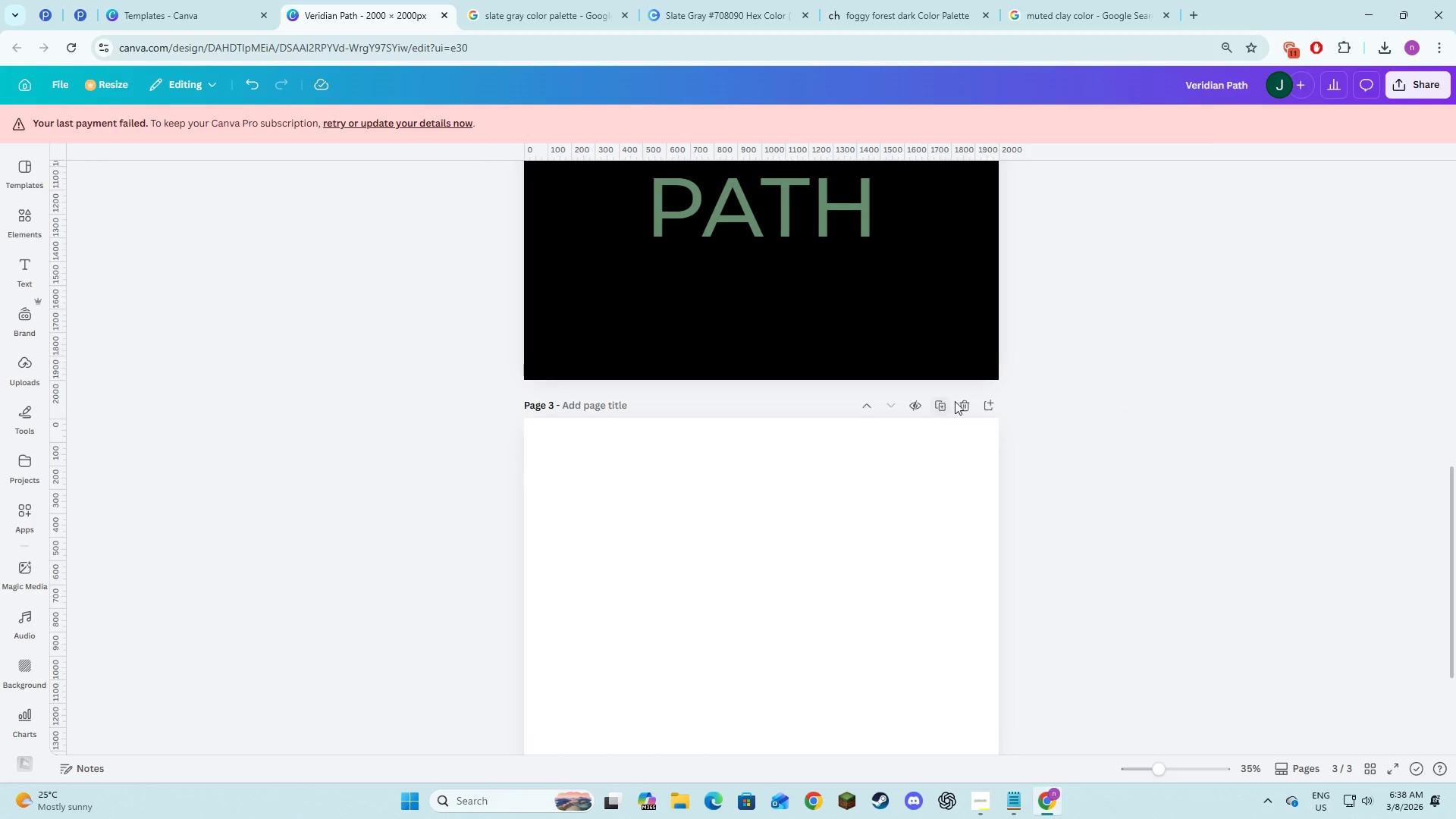 
left_click([968, 404])
 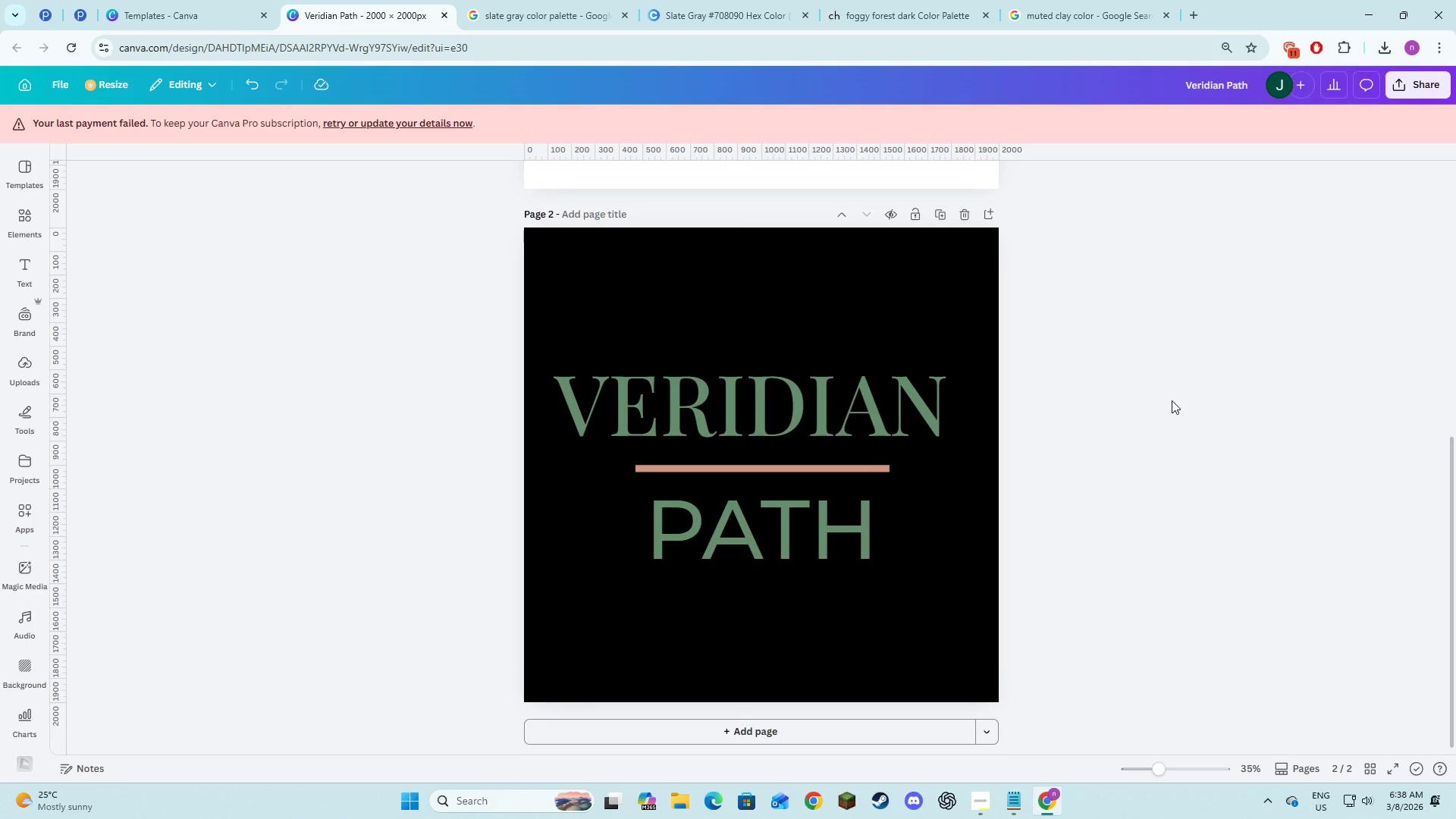 
scroll: coordinate [1087, 391], scroll_direction: up, amount: 10.0
 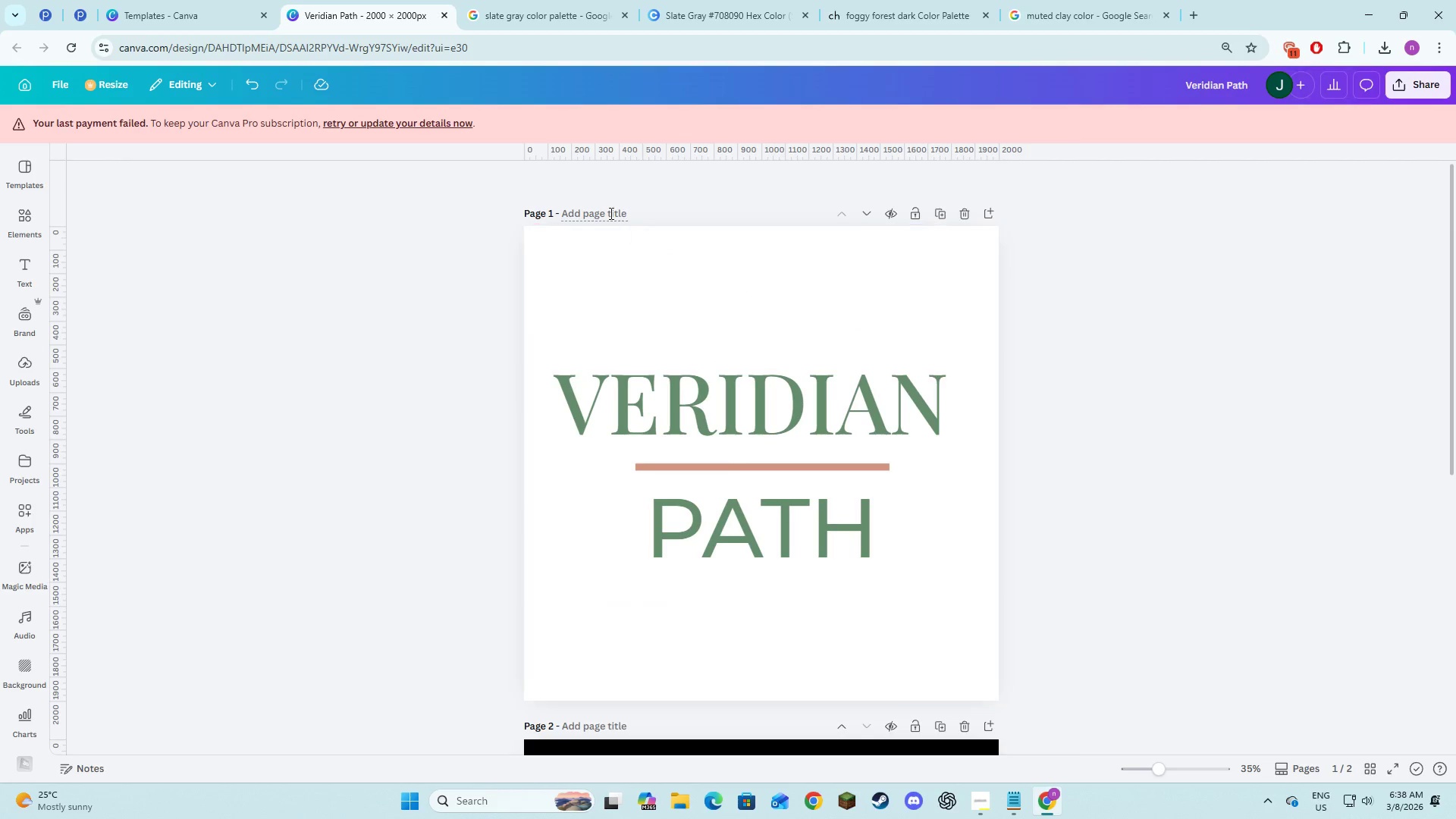 
left_click([609, 213])
 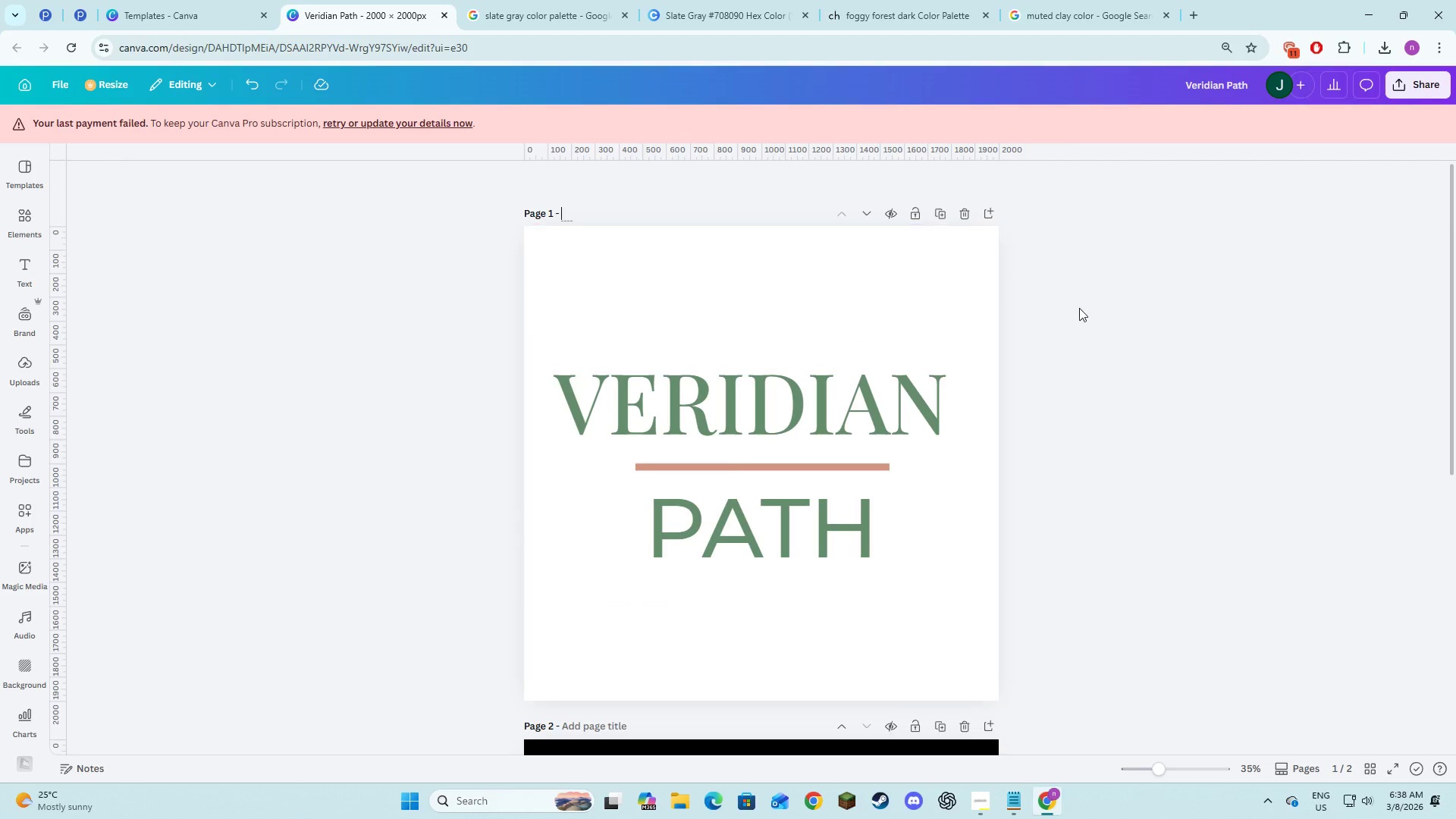 
left_click([1079, 308])
 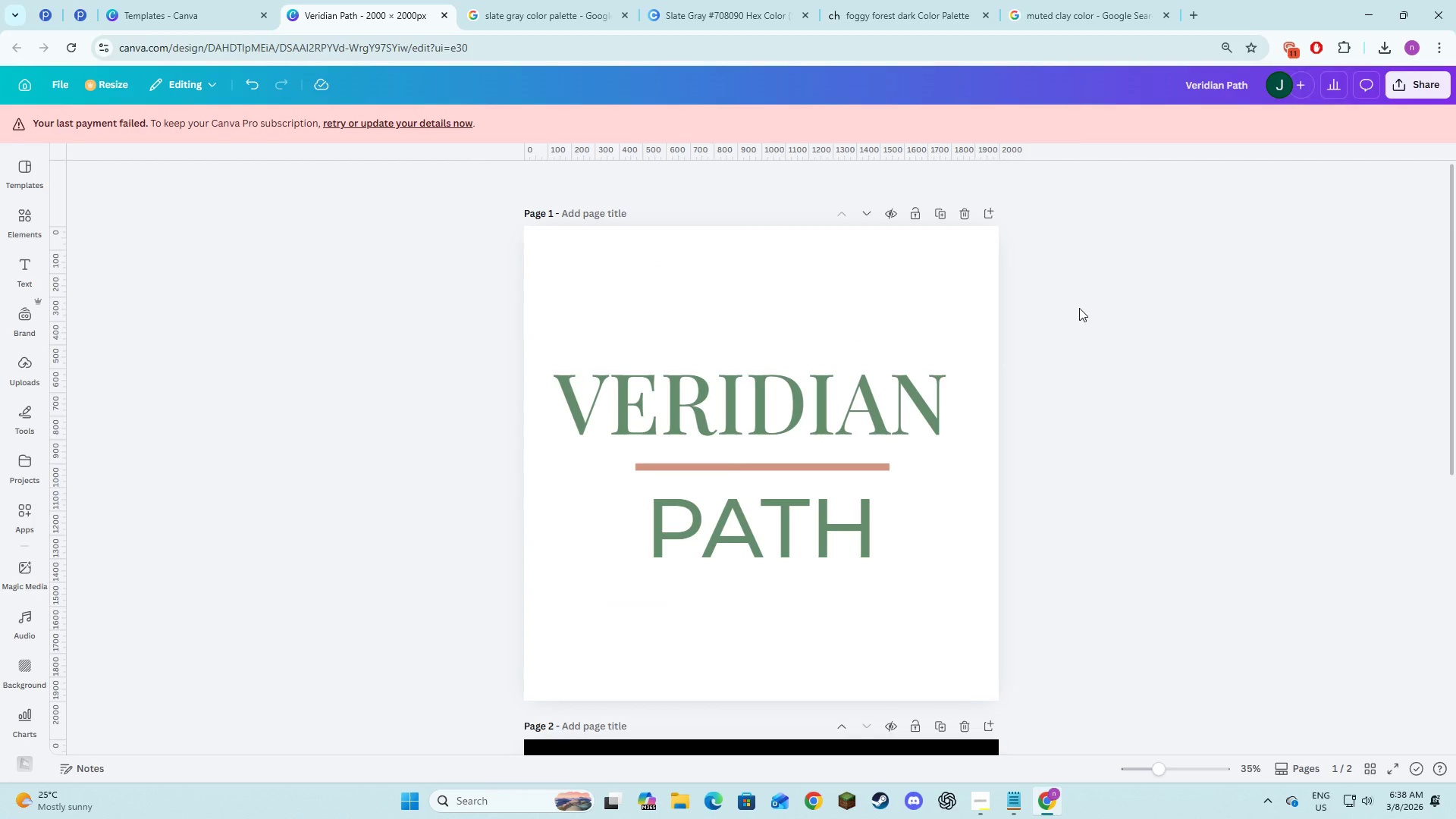 
key(Alt+AltLeft)
 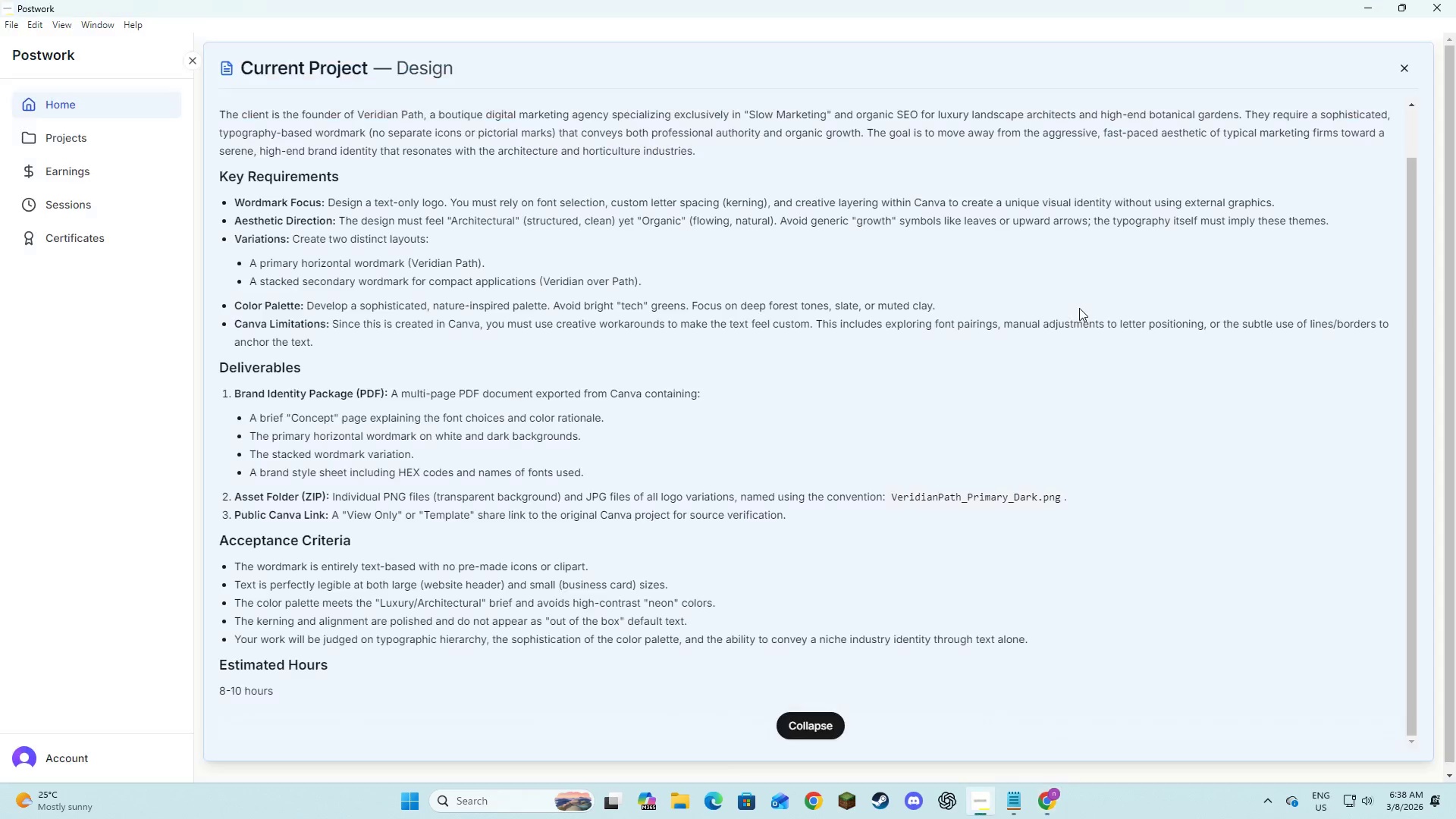 
key(Alt+Tab)